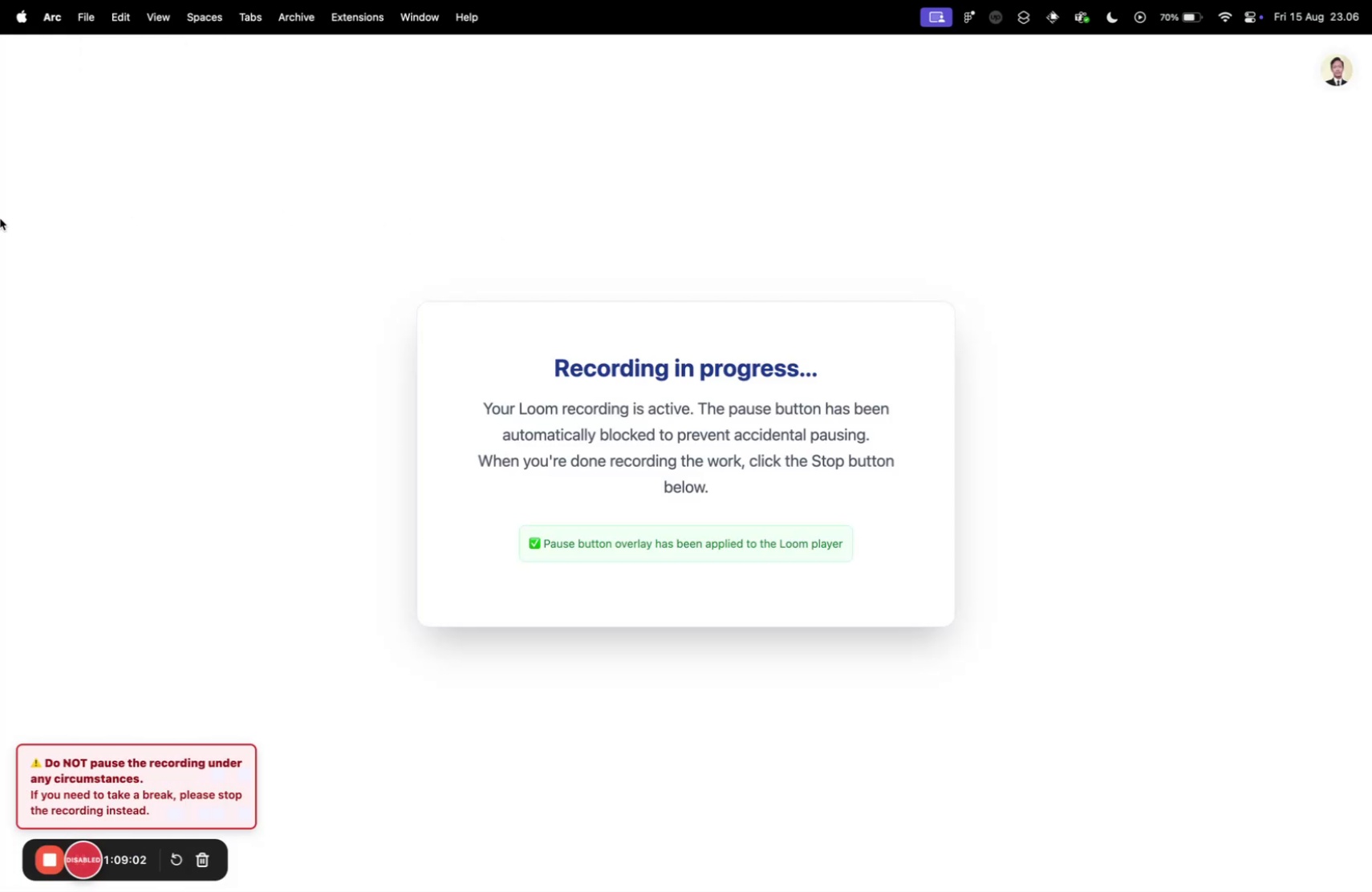 
left_click([137, 211])
 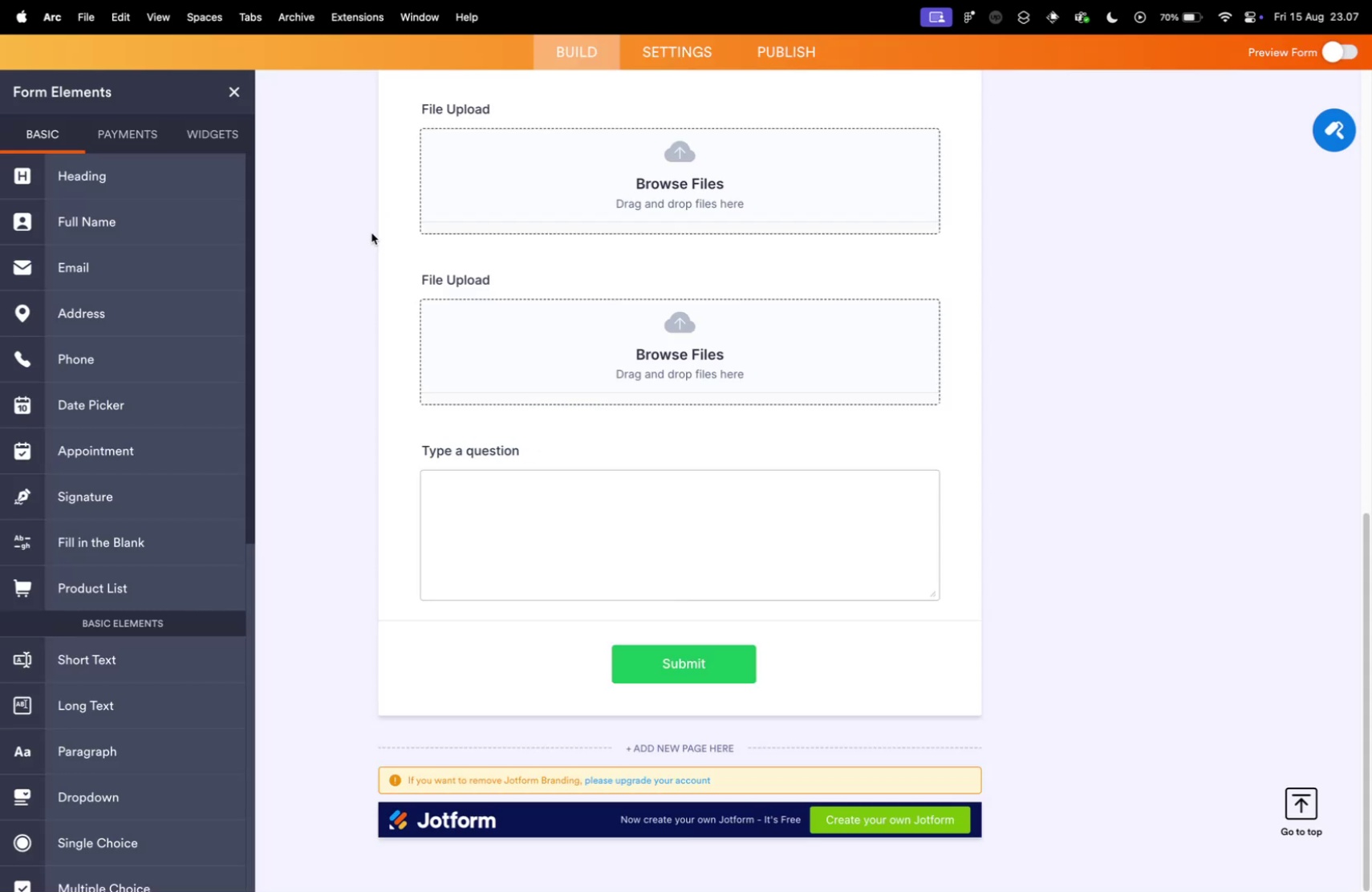 
key(Control+ControlLeft)
 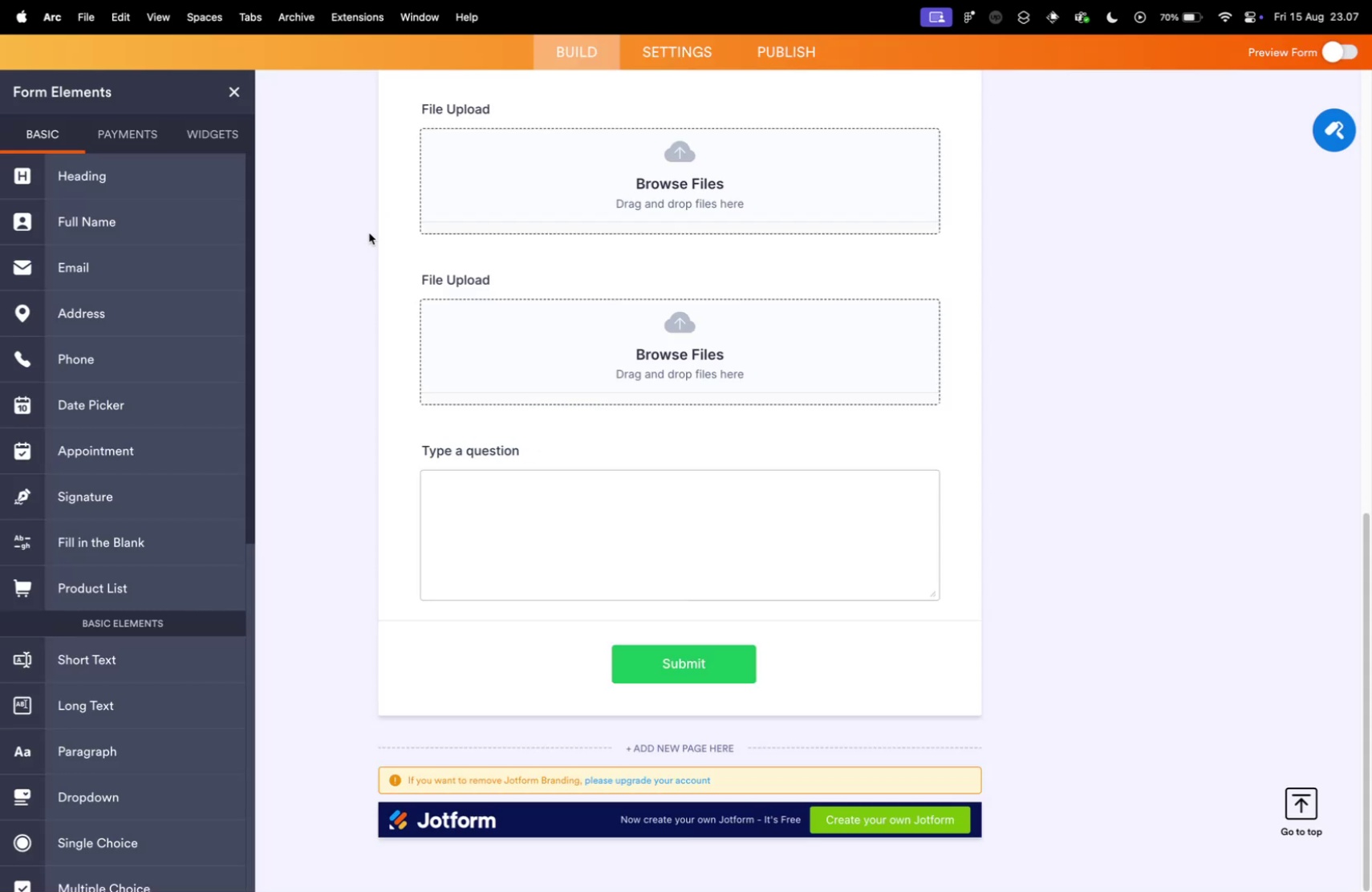 
key(Control+Tab)
 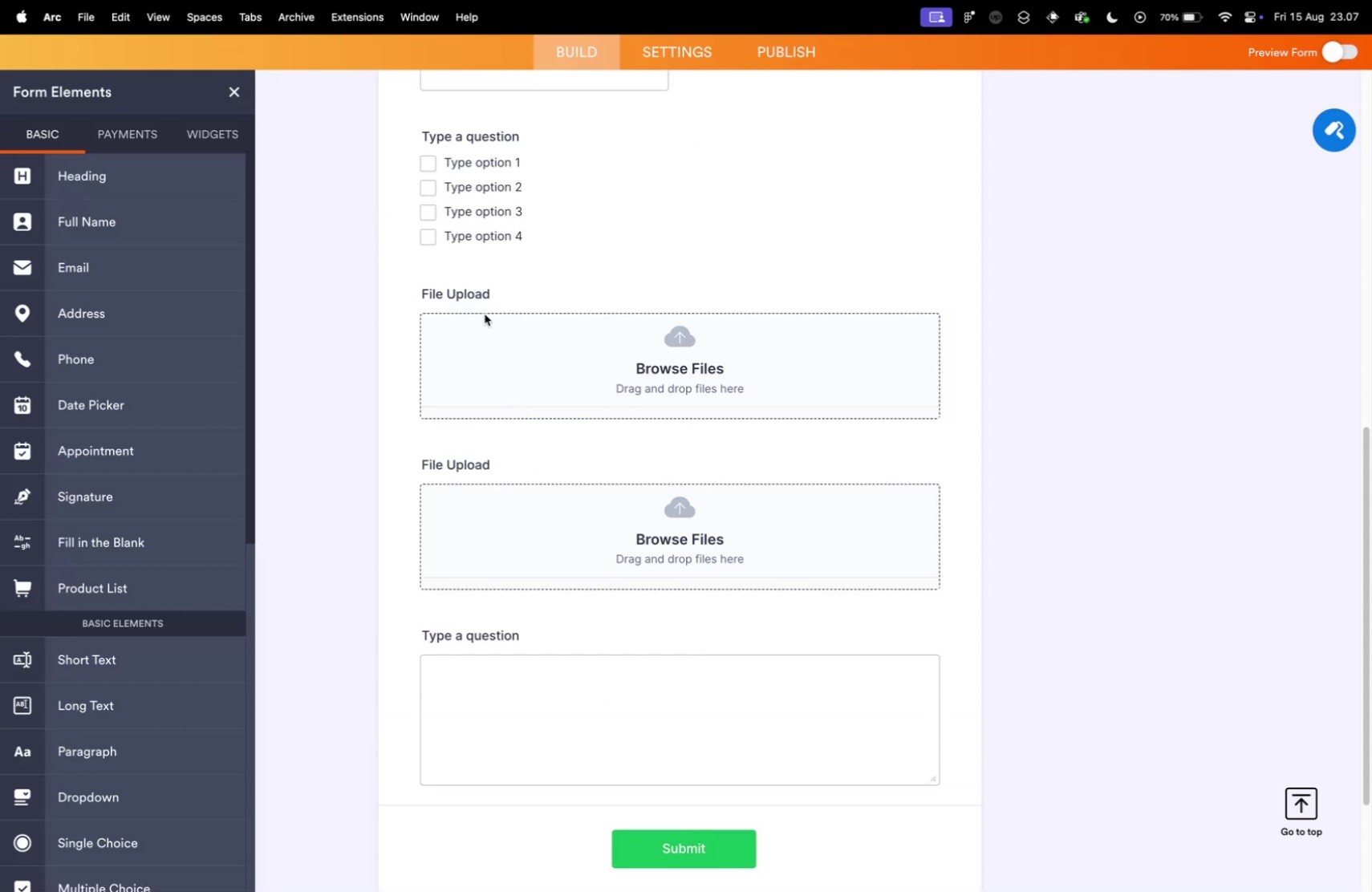 
scroll: coordinate [363, 237], scroll_direction: down, amount: 5.0
 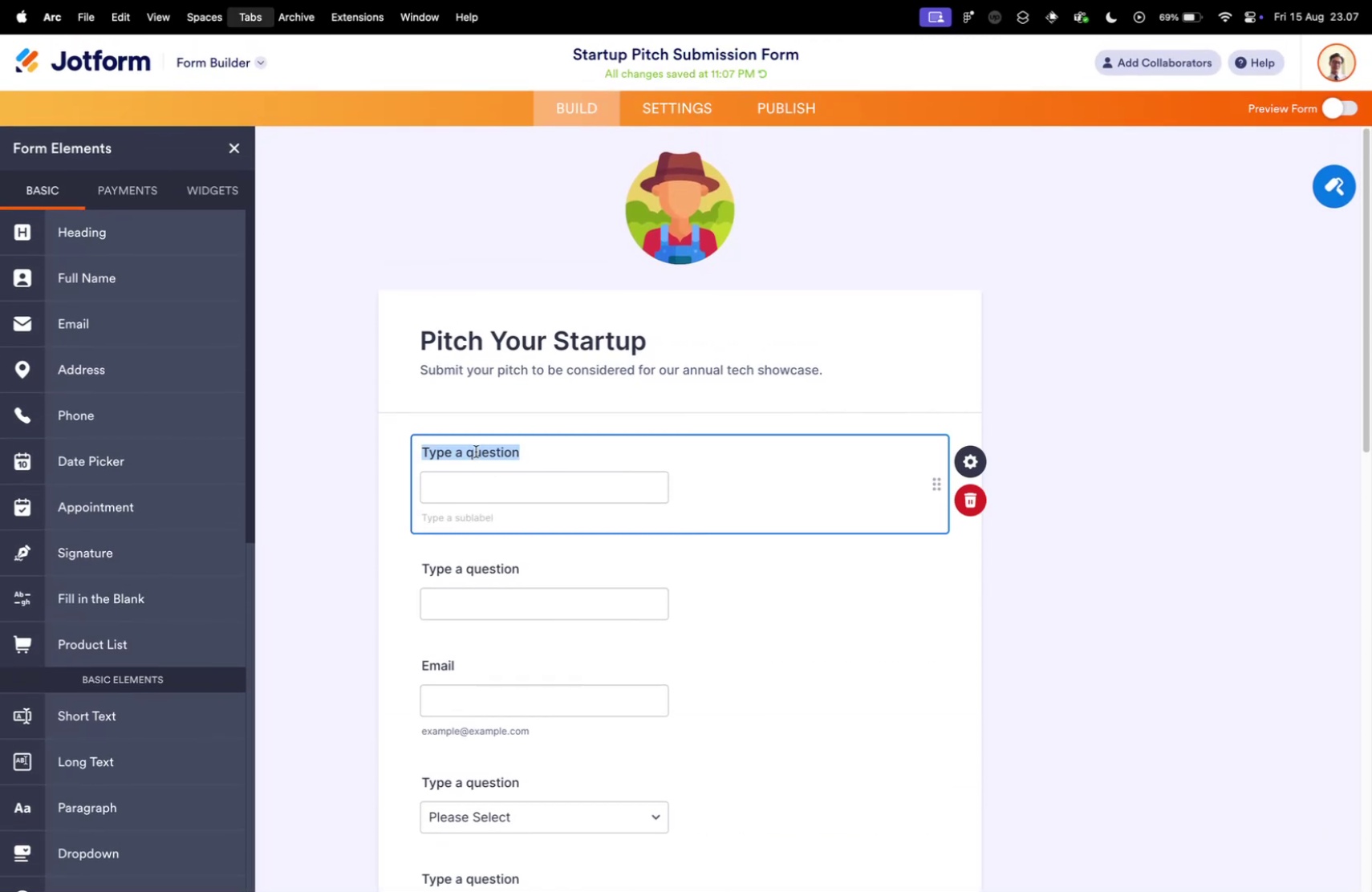 
scroll: coordinate [485, 313], scroll_direction: up, amount: 37.0
 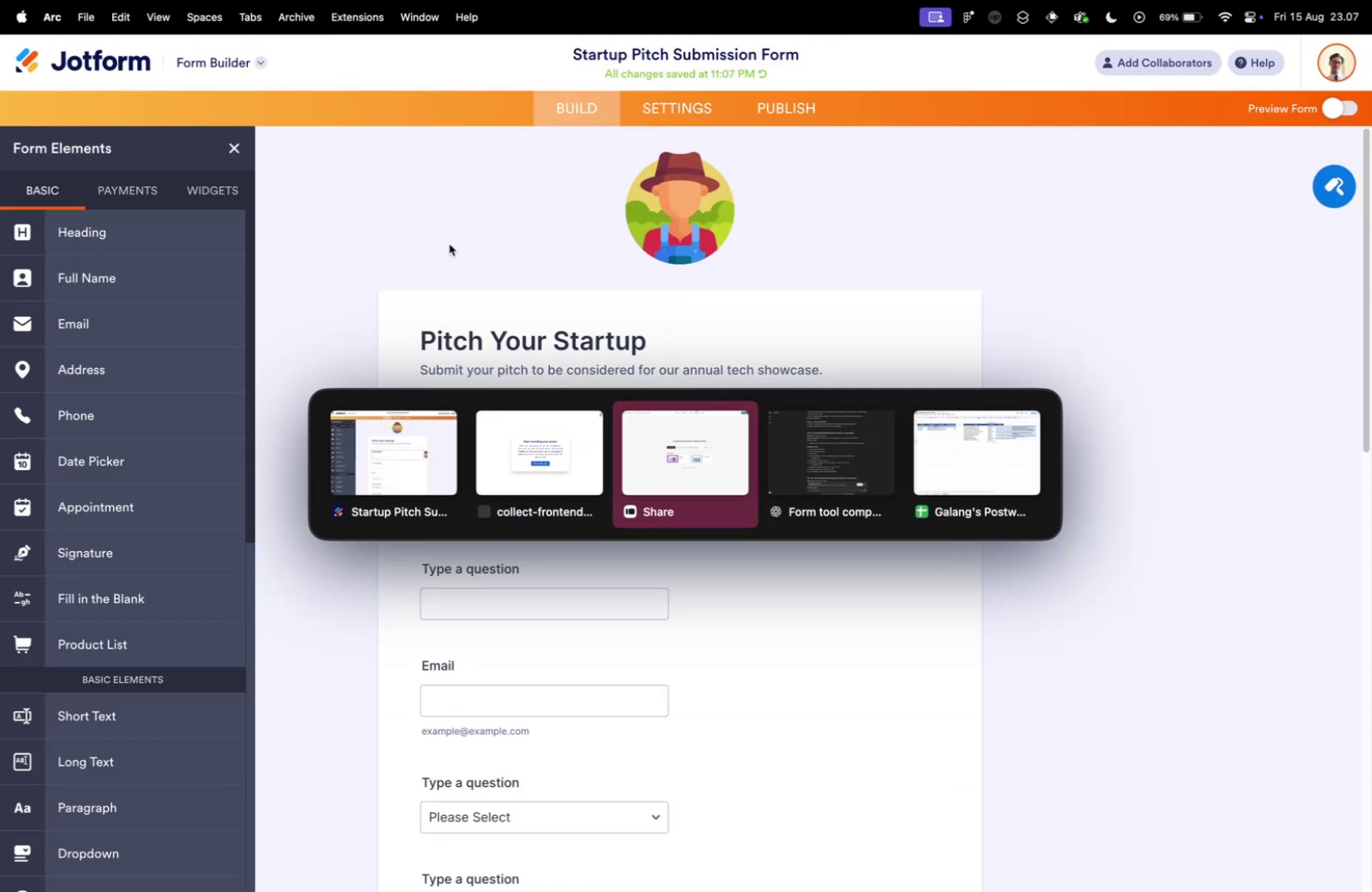 
left_click([477, 454])
 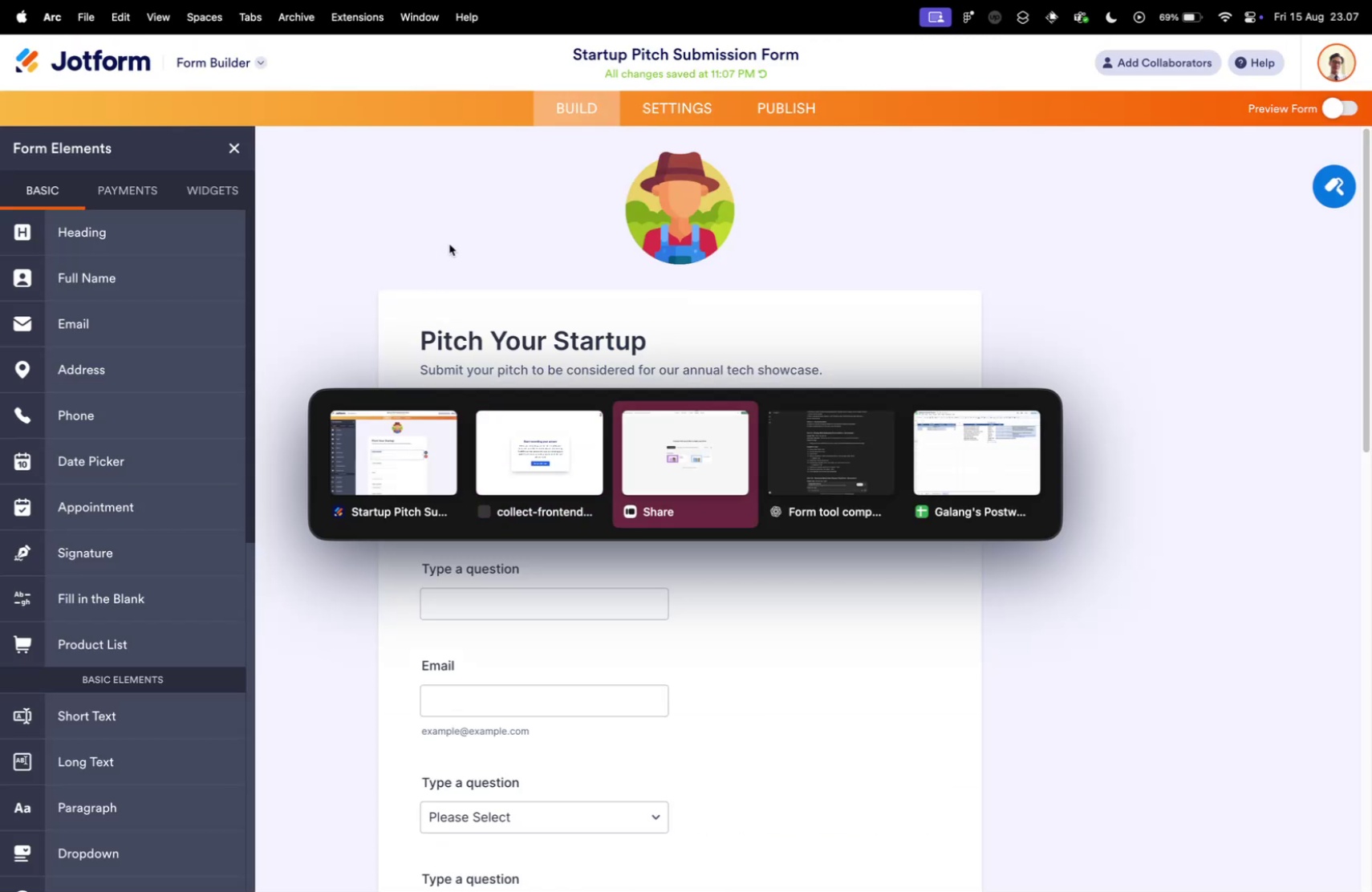 
key(Control+ControlLeft)
 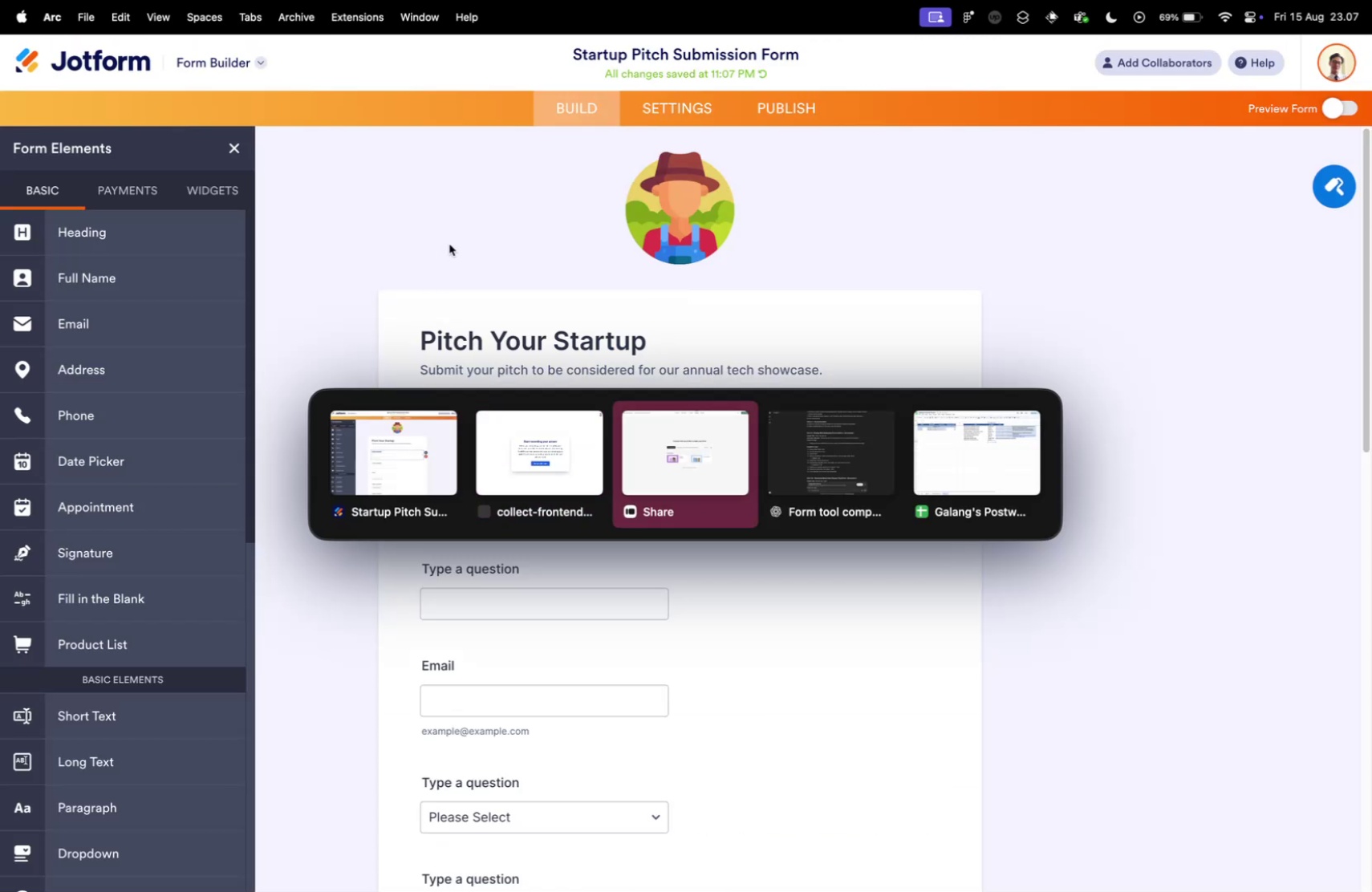 
key(Control+Tab)
 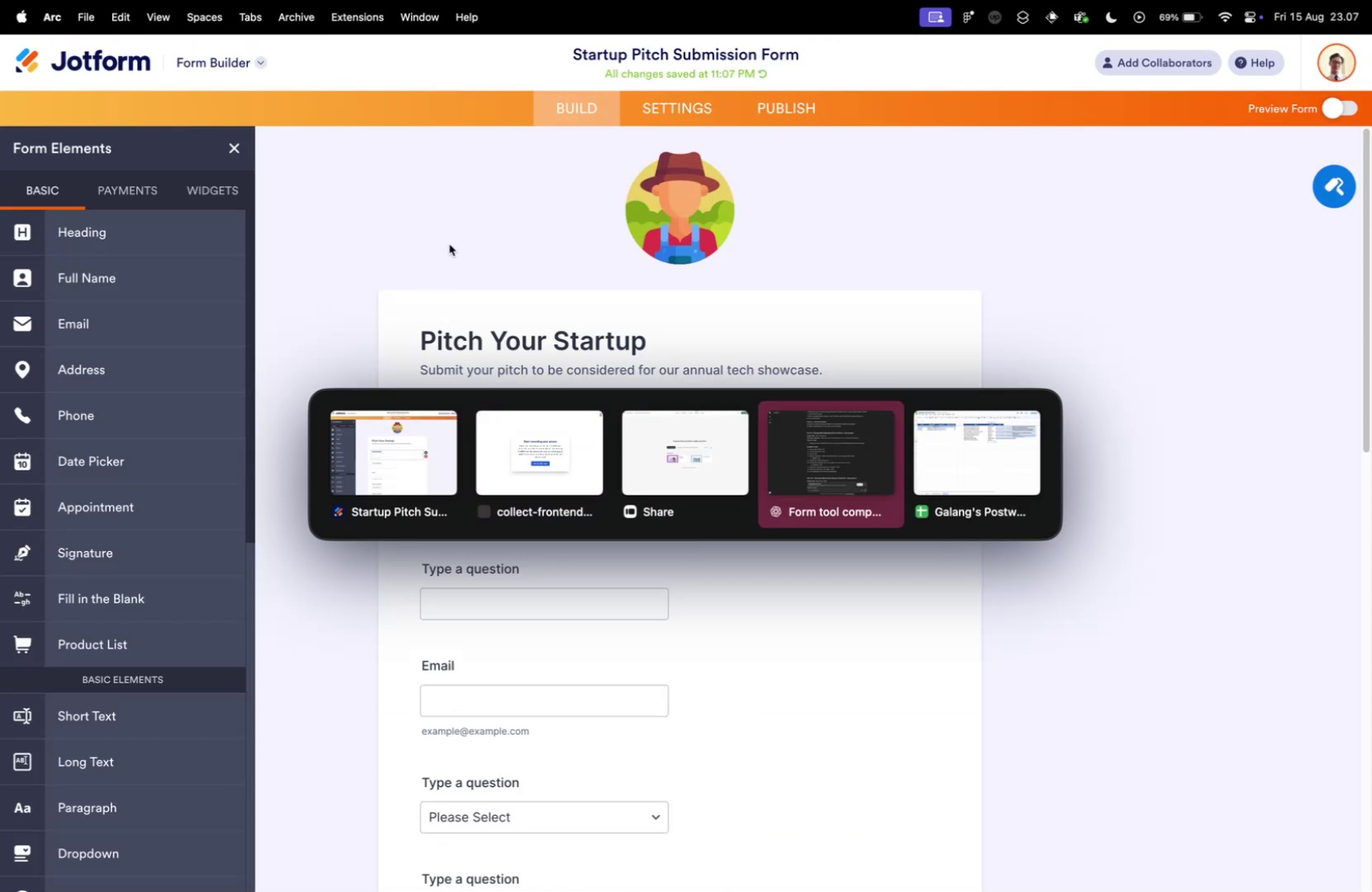 
key(Control+ControlLeft)
 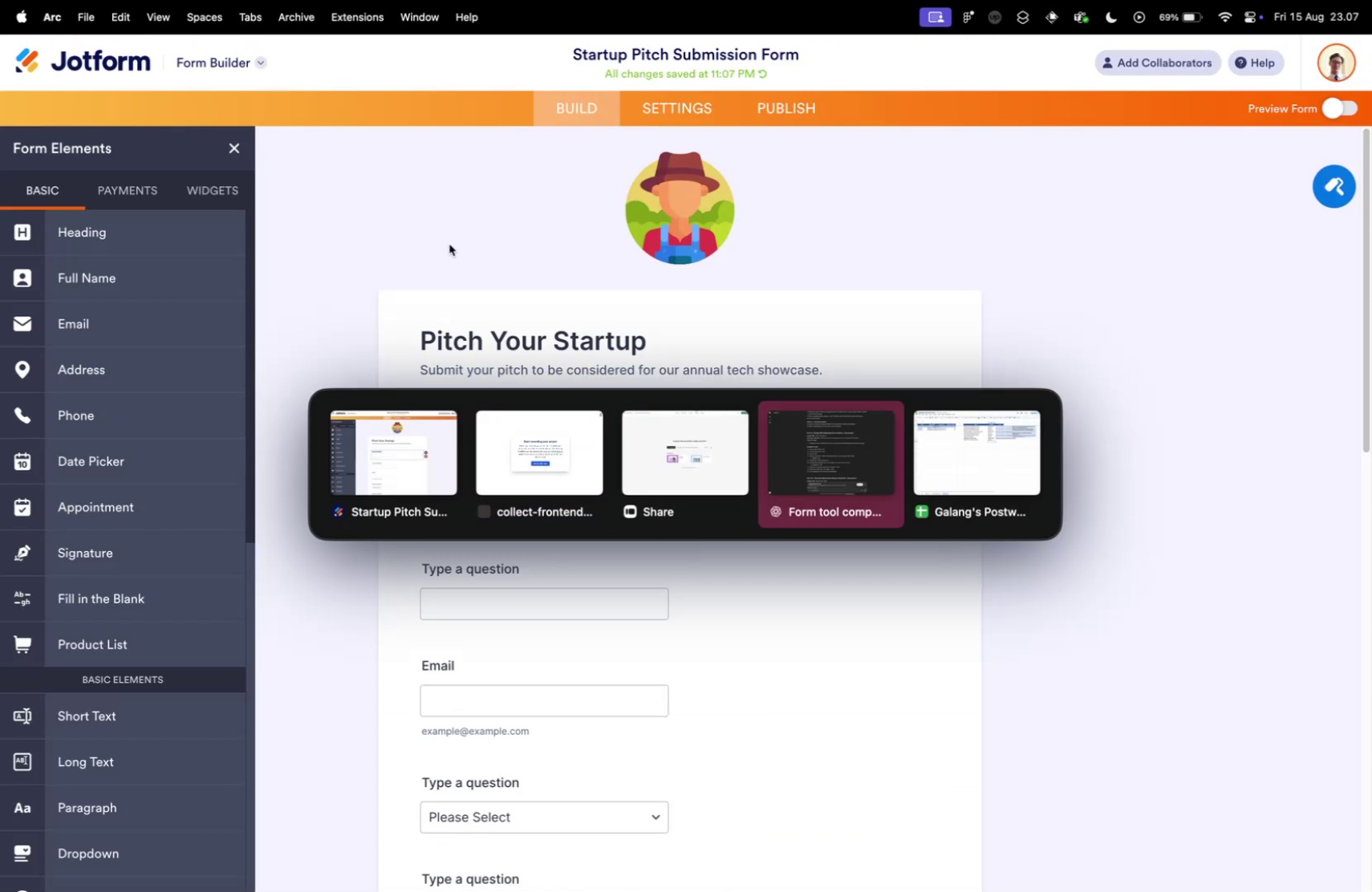 
key(Control+Tab)
 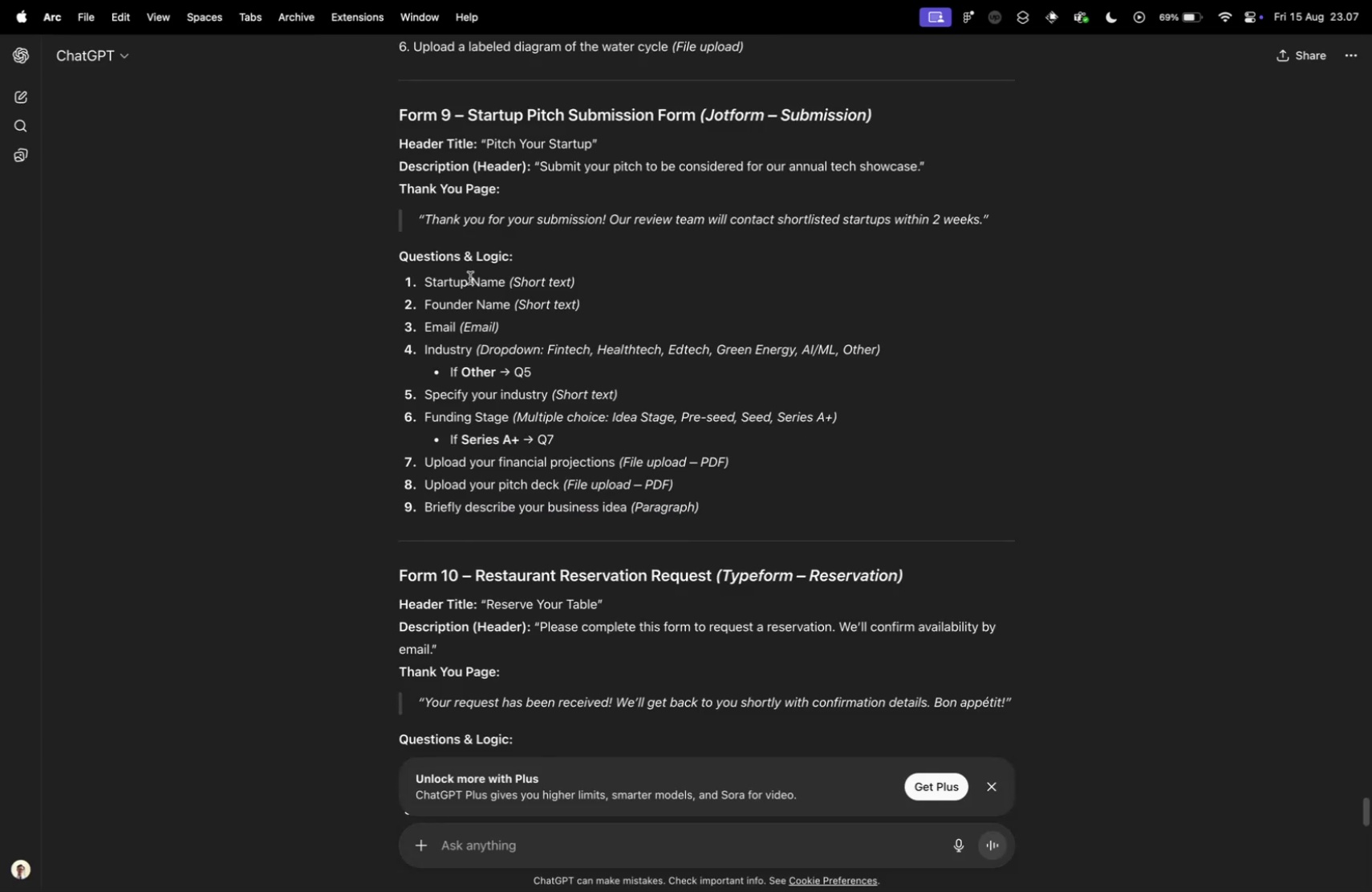 
key(Control+Tab)
 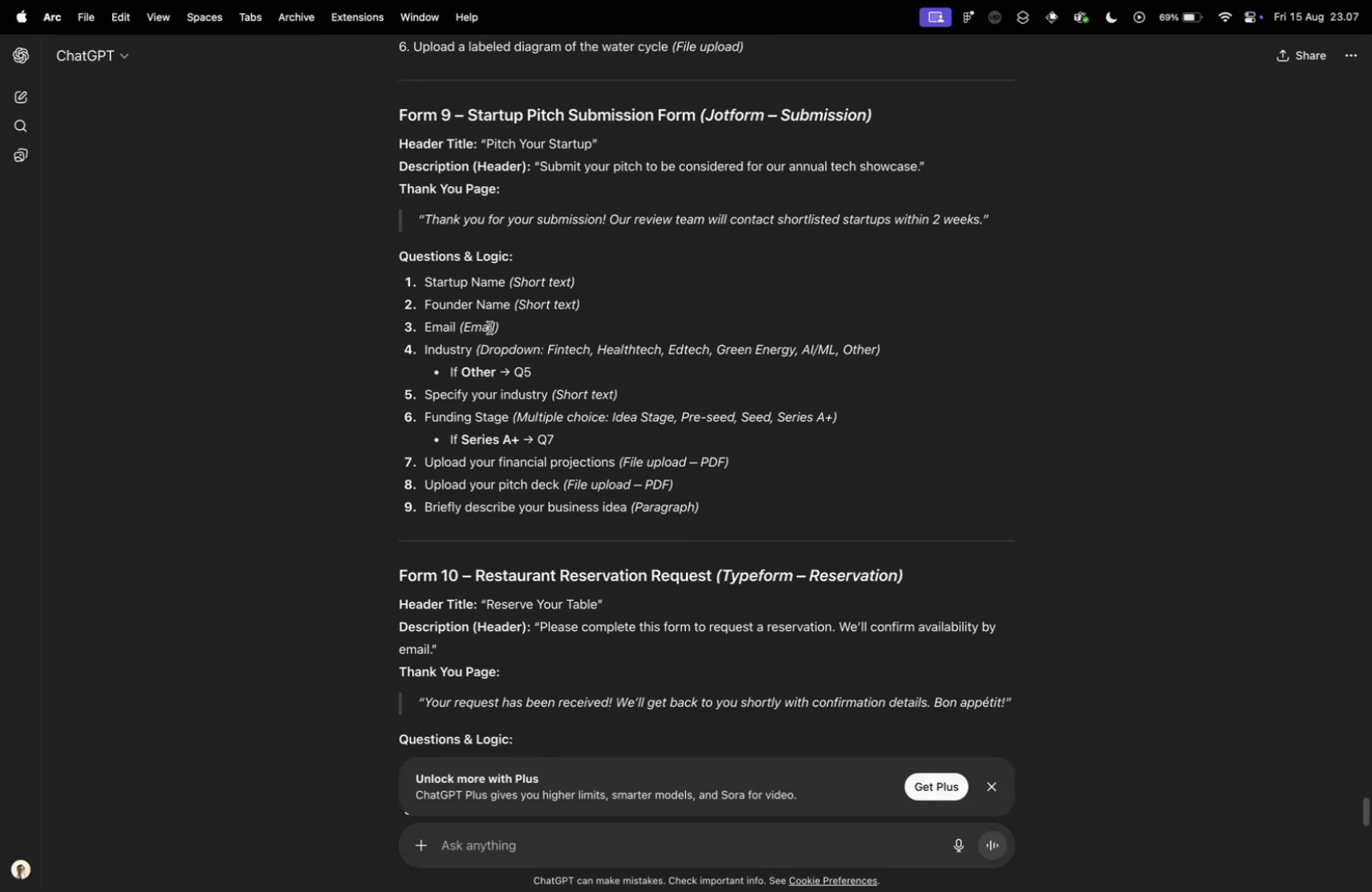 
key(Control+Tab)
 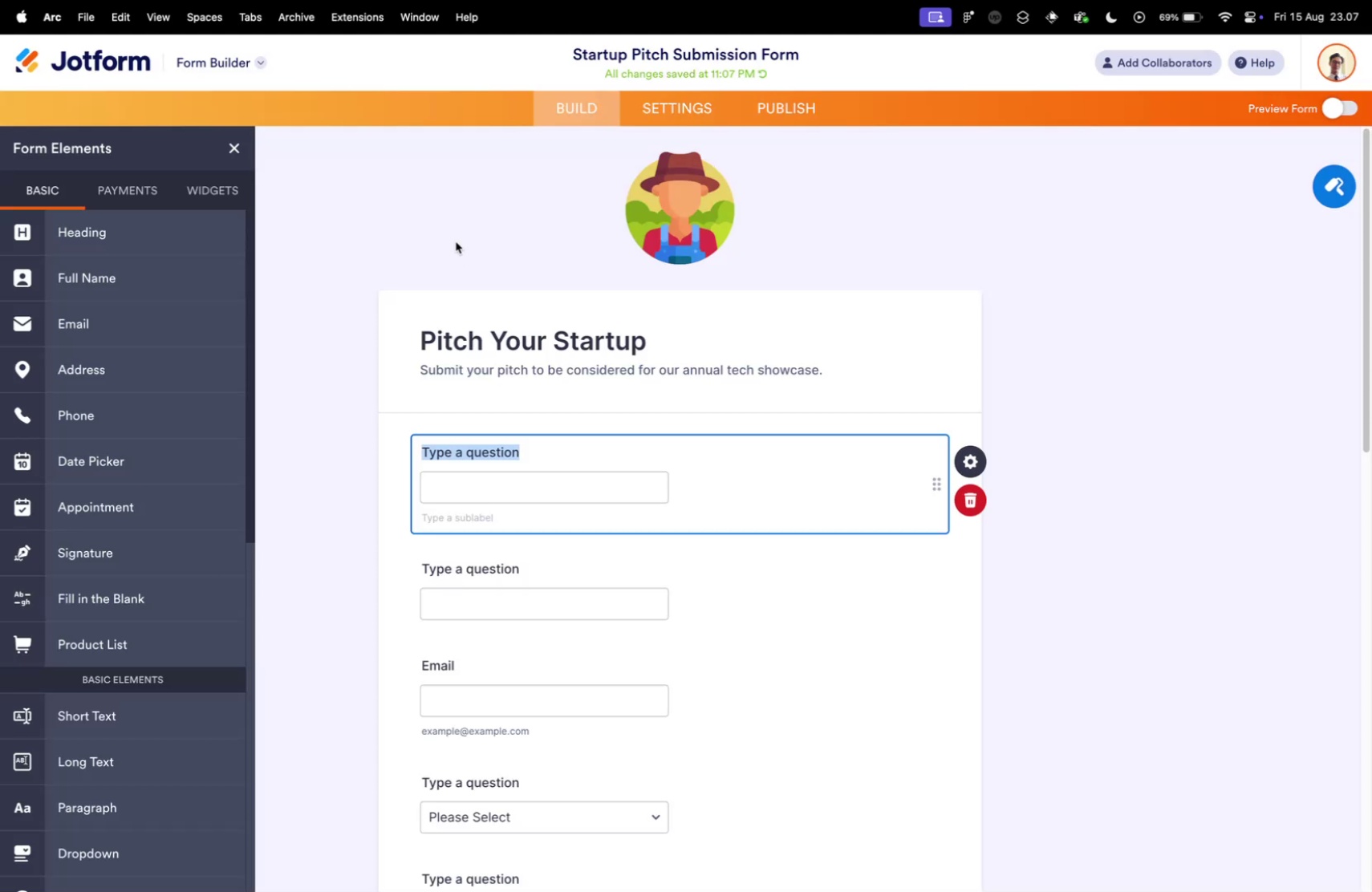 
key(Control+Tab)
 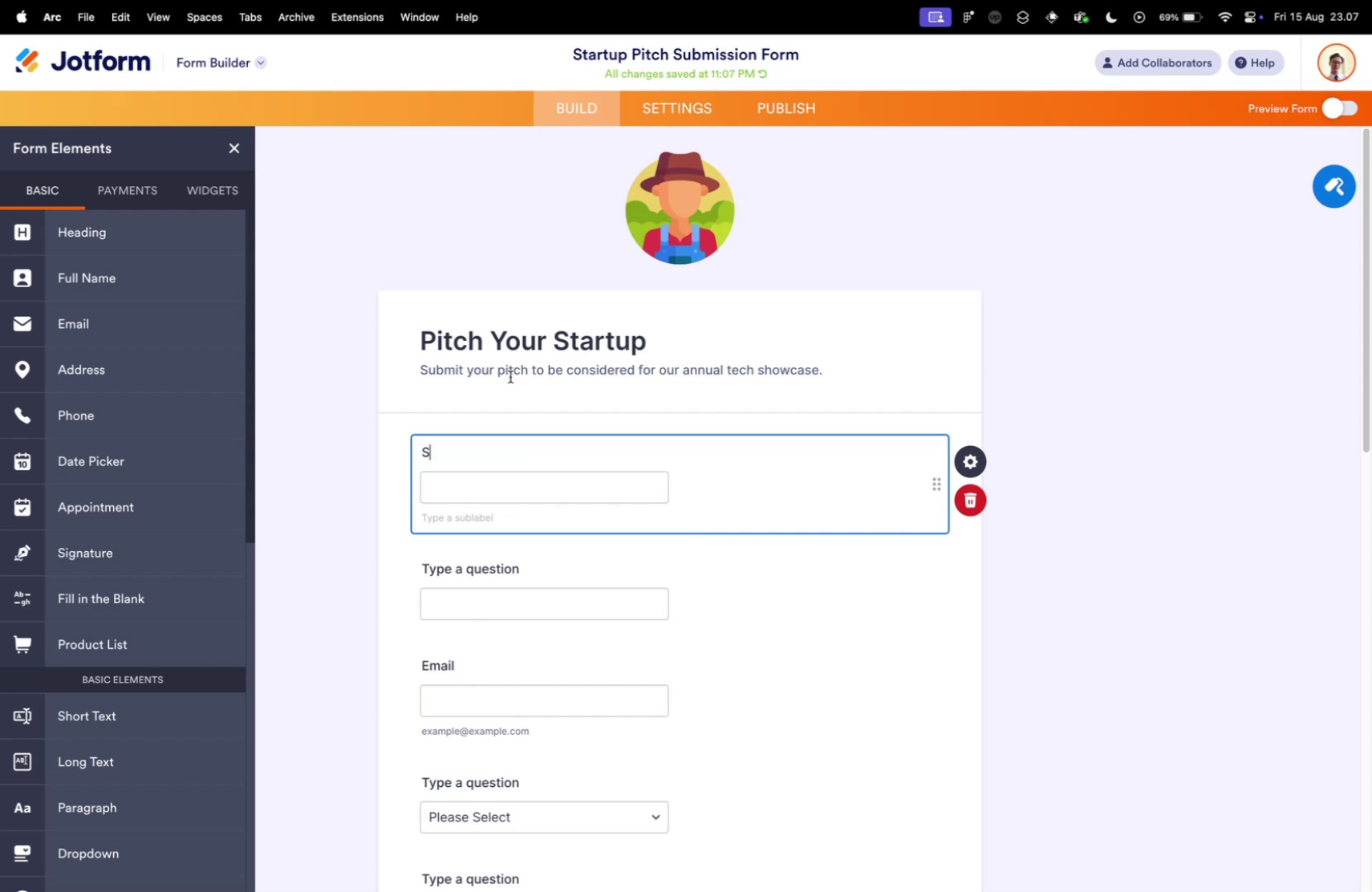 
key(Control+ControlLeft)
 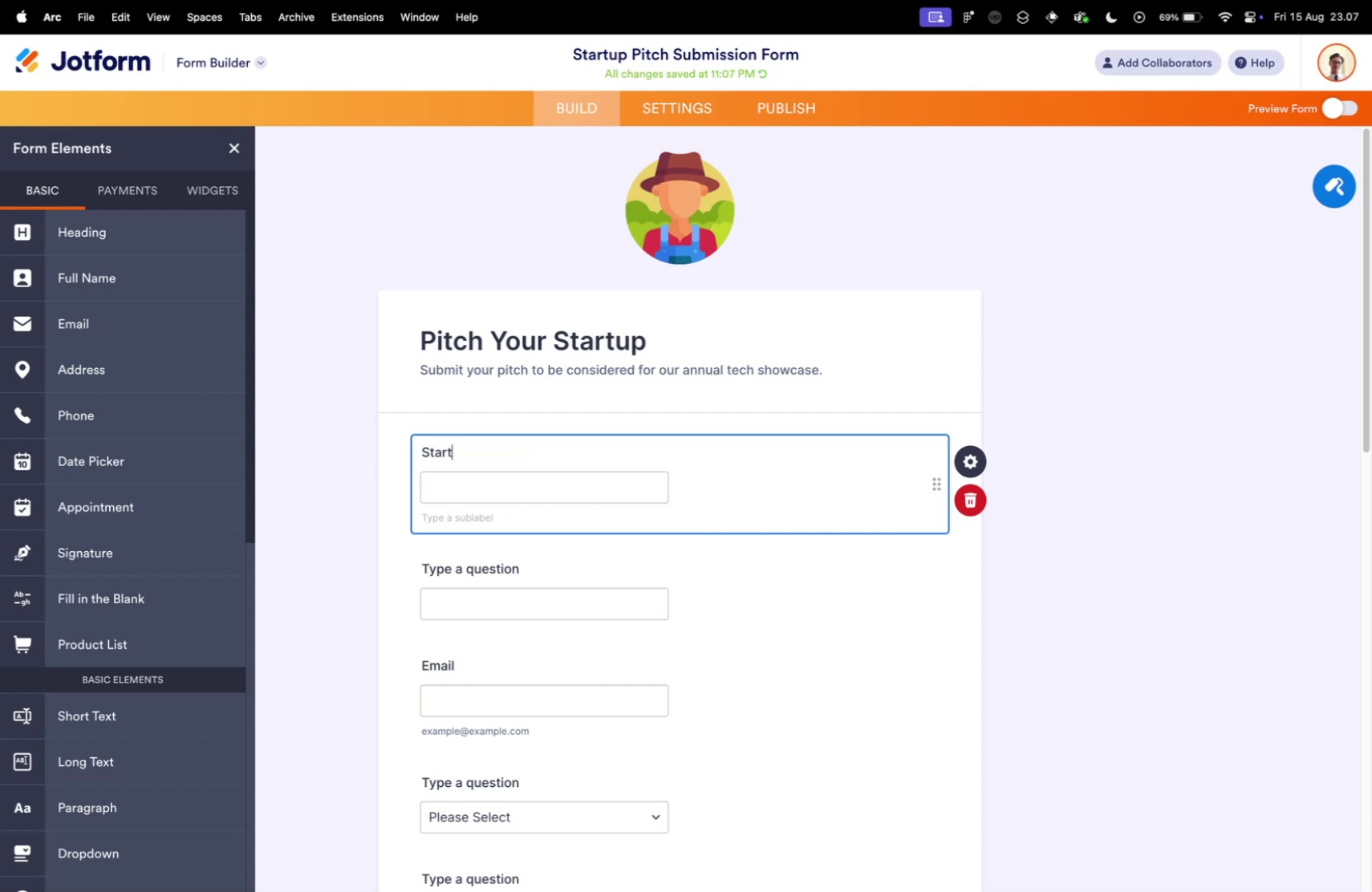 
key(Control+Tab)
 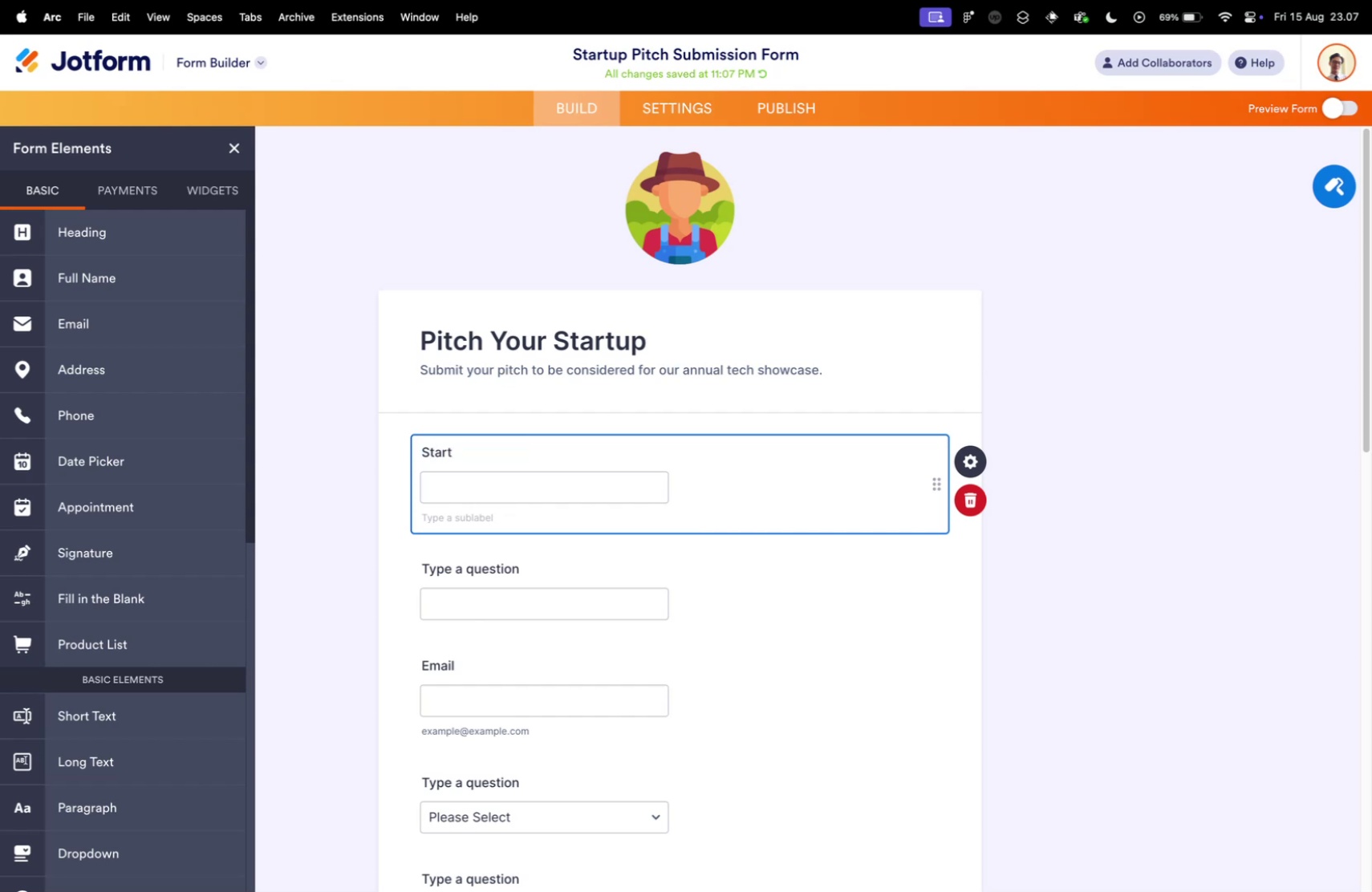 
type(Start Up Name)
 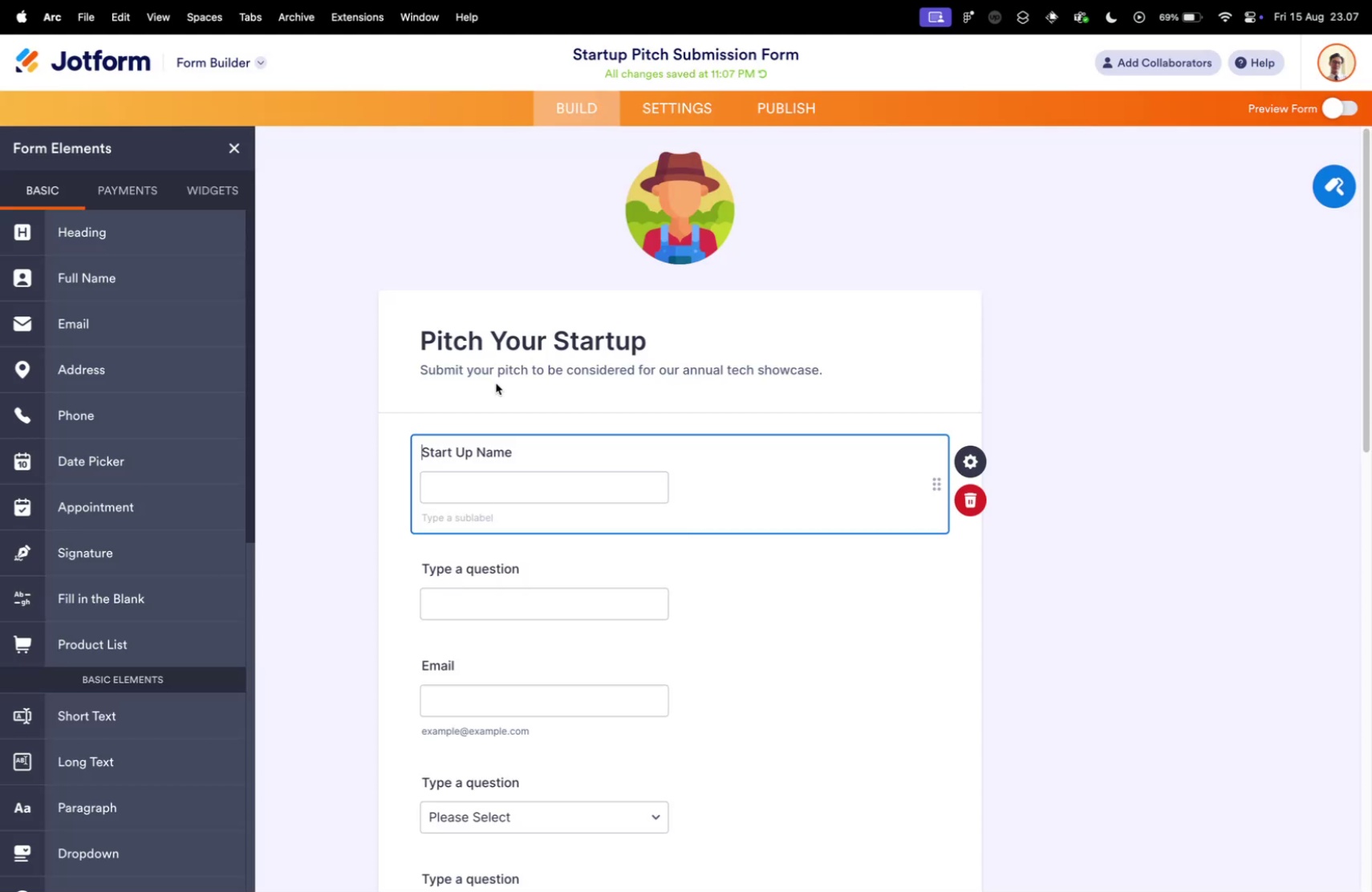 
key(Control+ControlLeft)
 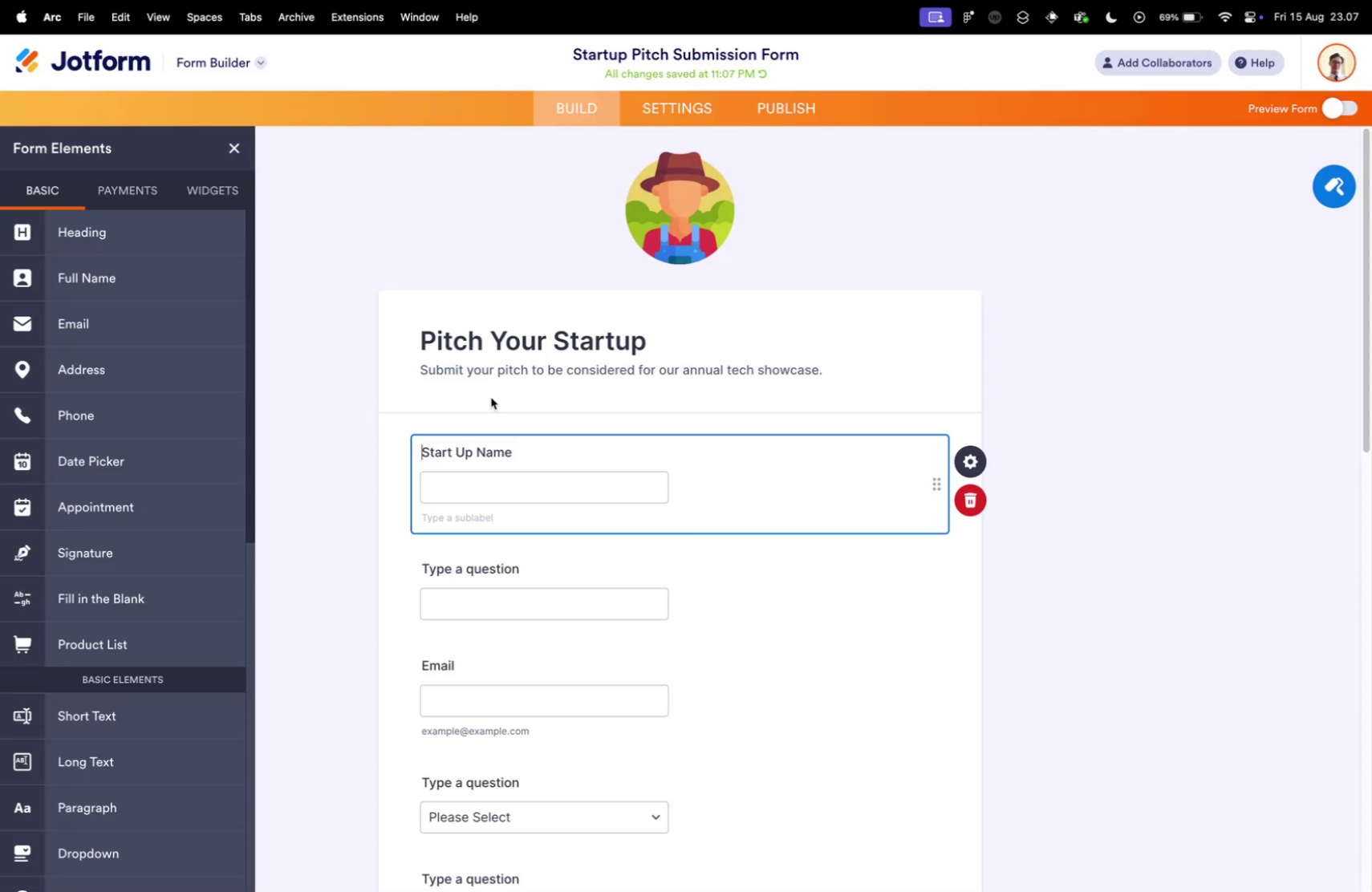 
key(Control+Tab)
 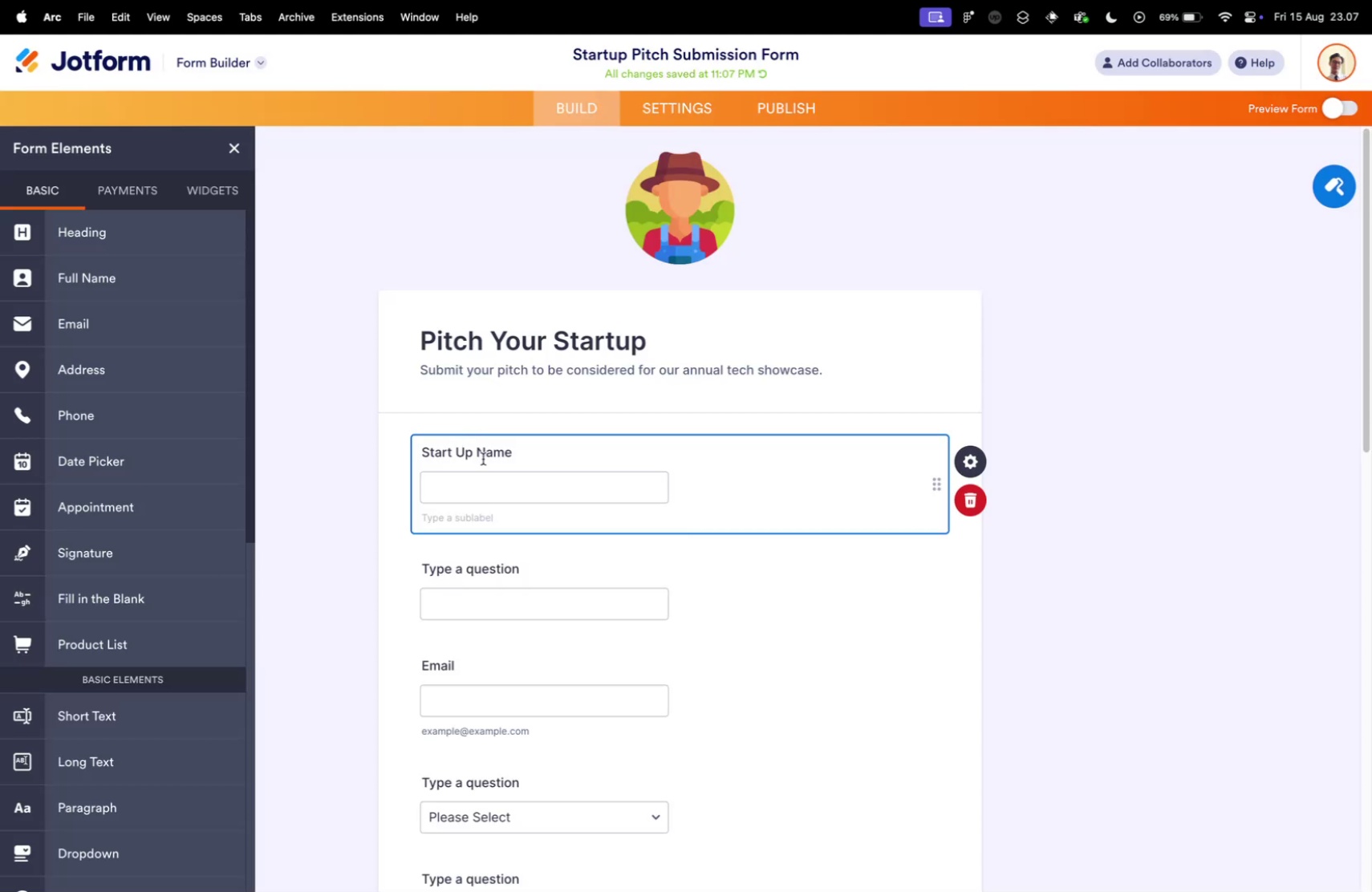 
key(Control+ControlLeft)
 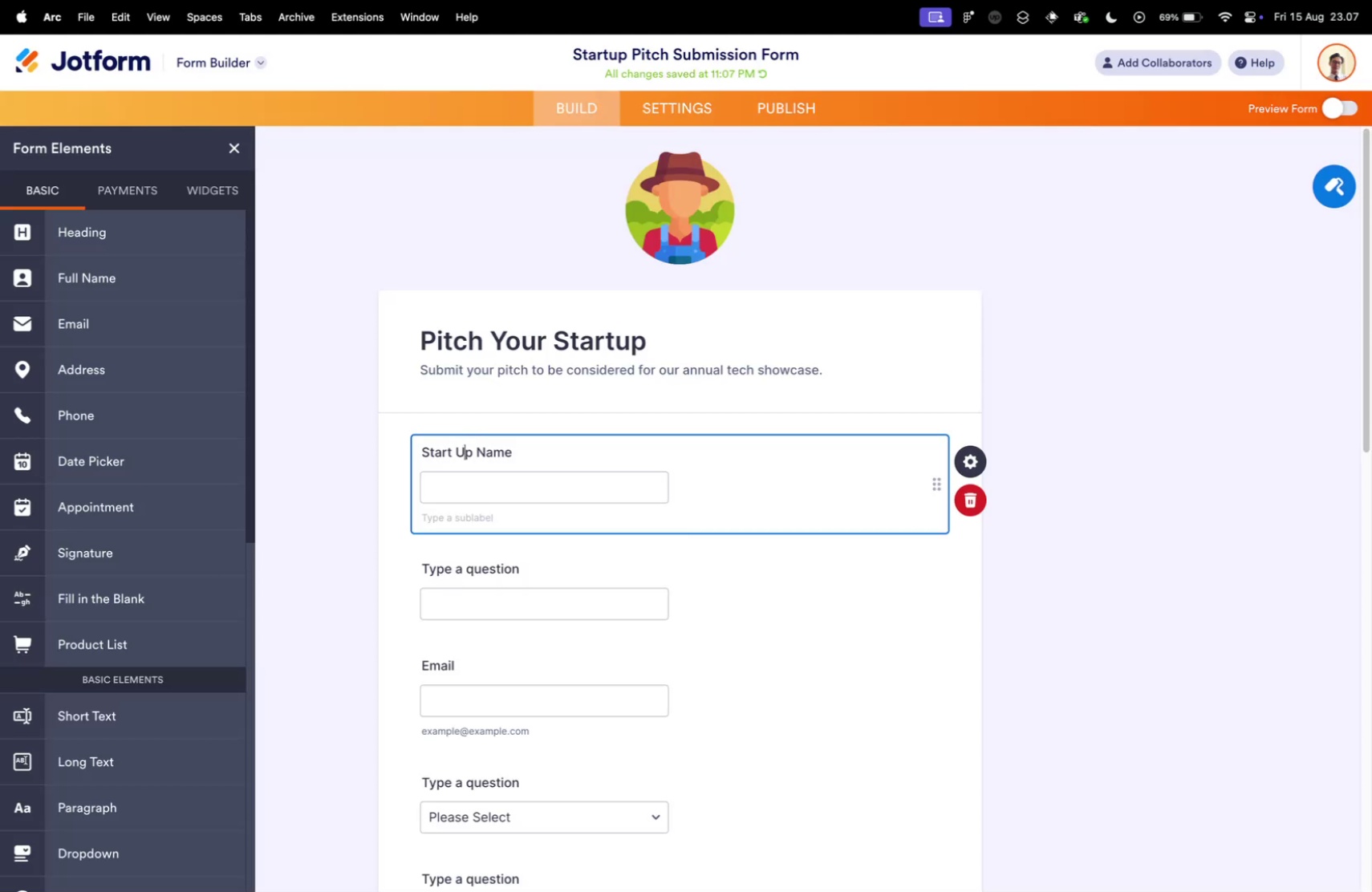 
key(Control+Tab)
 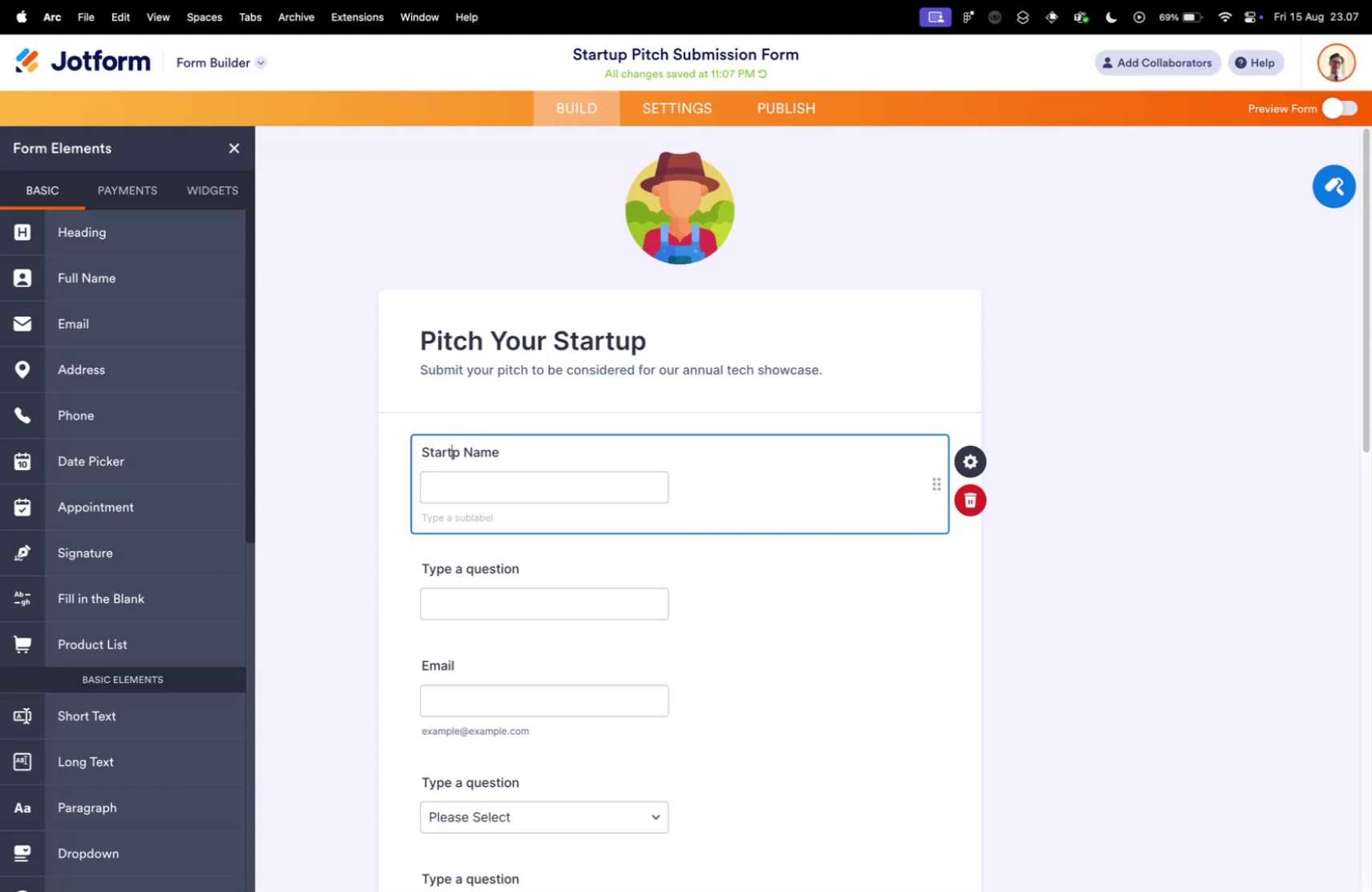 
left_click([460, 448])
 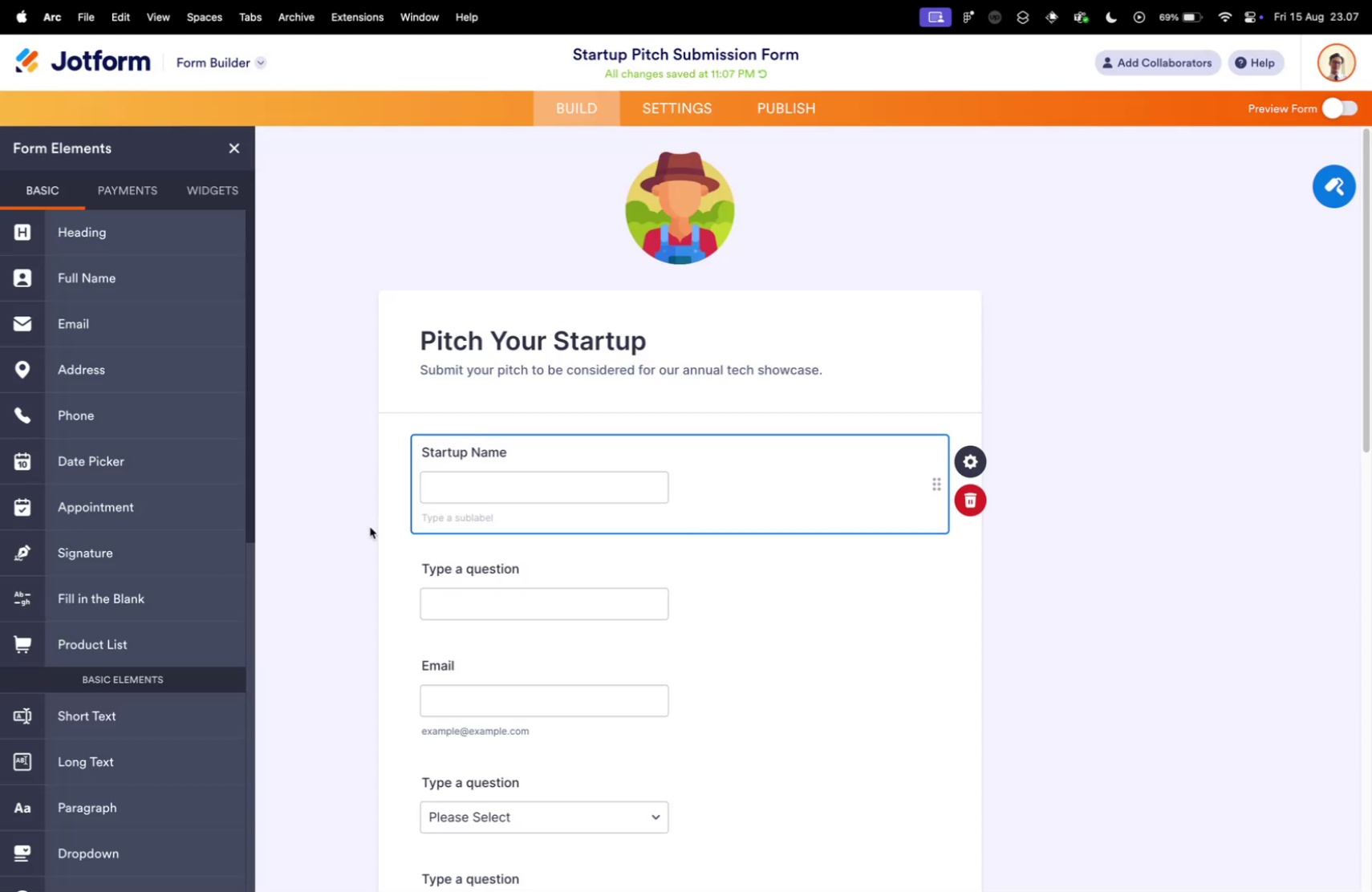 
key(ArrowRight)
 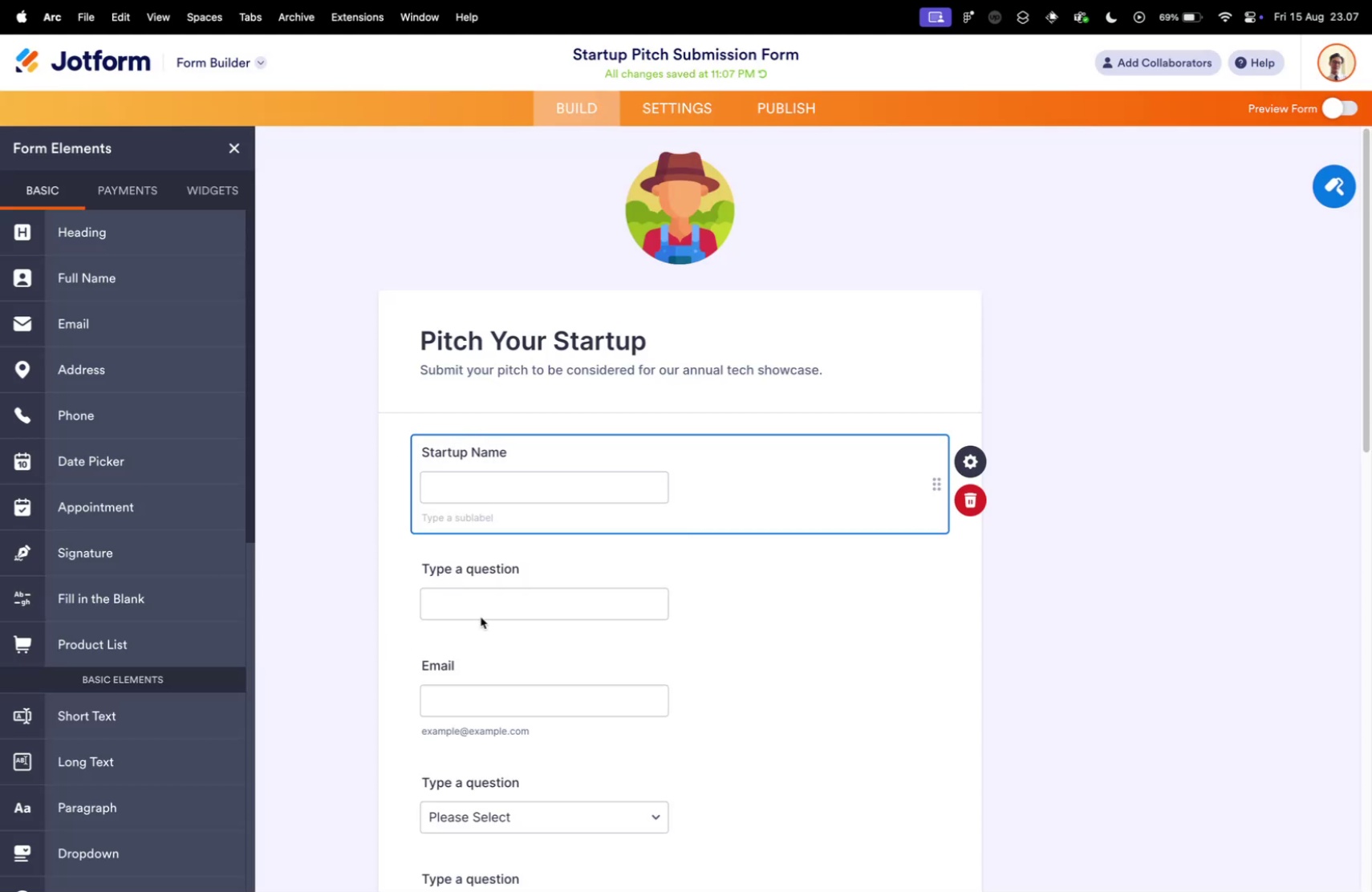 
key(Backspace)
 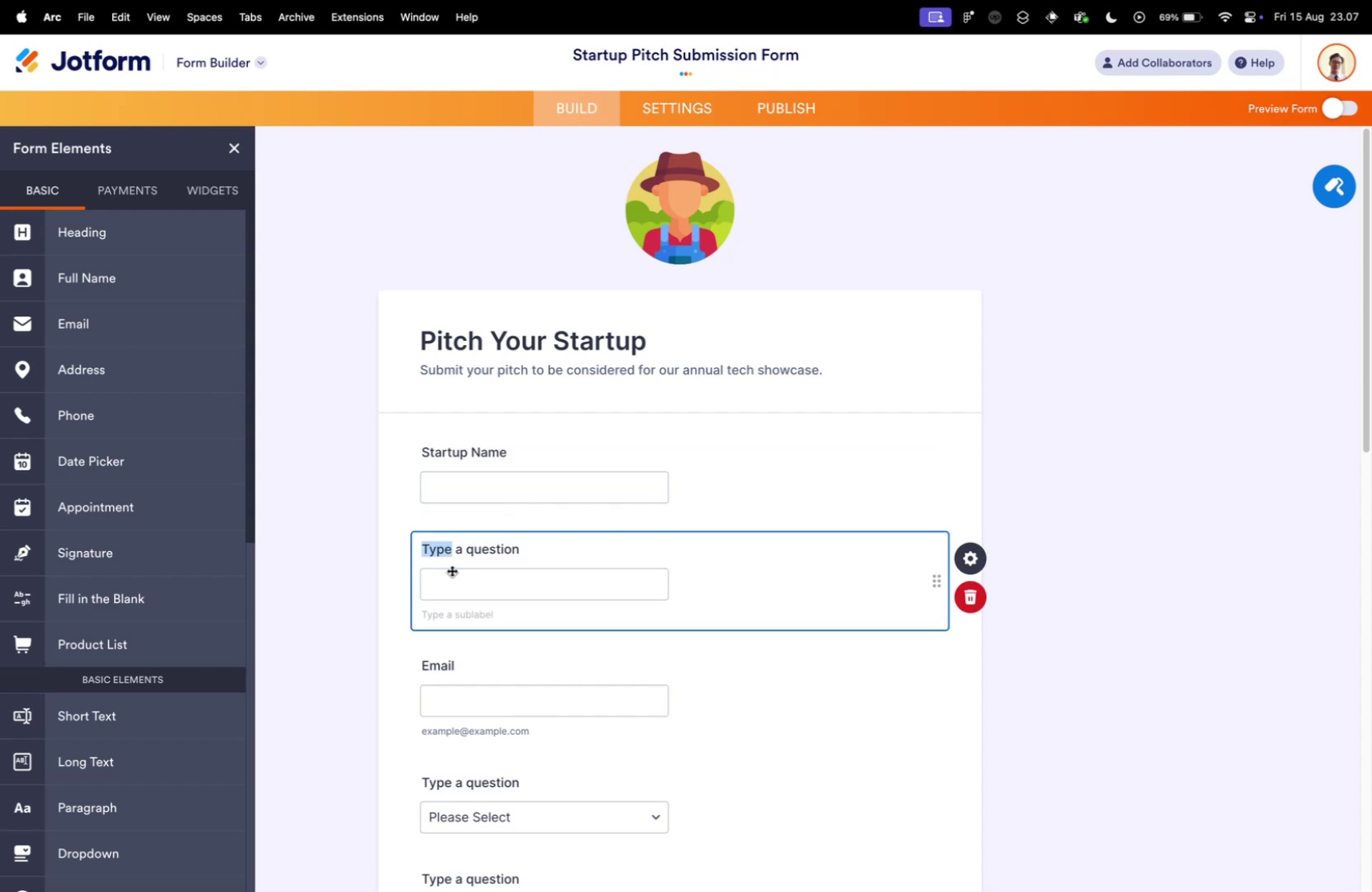 
key(Backspace)
 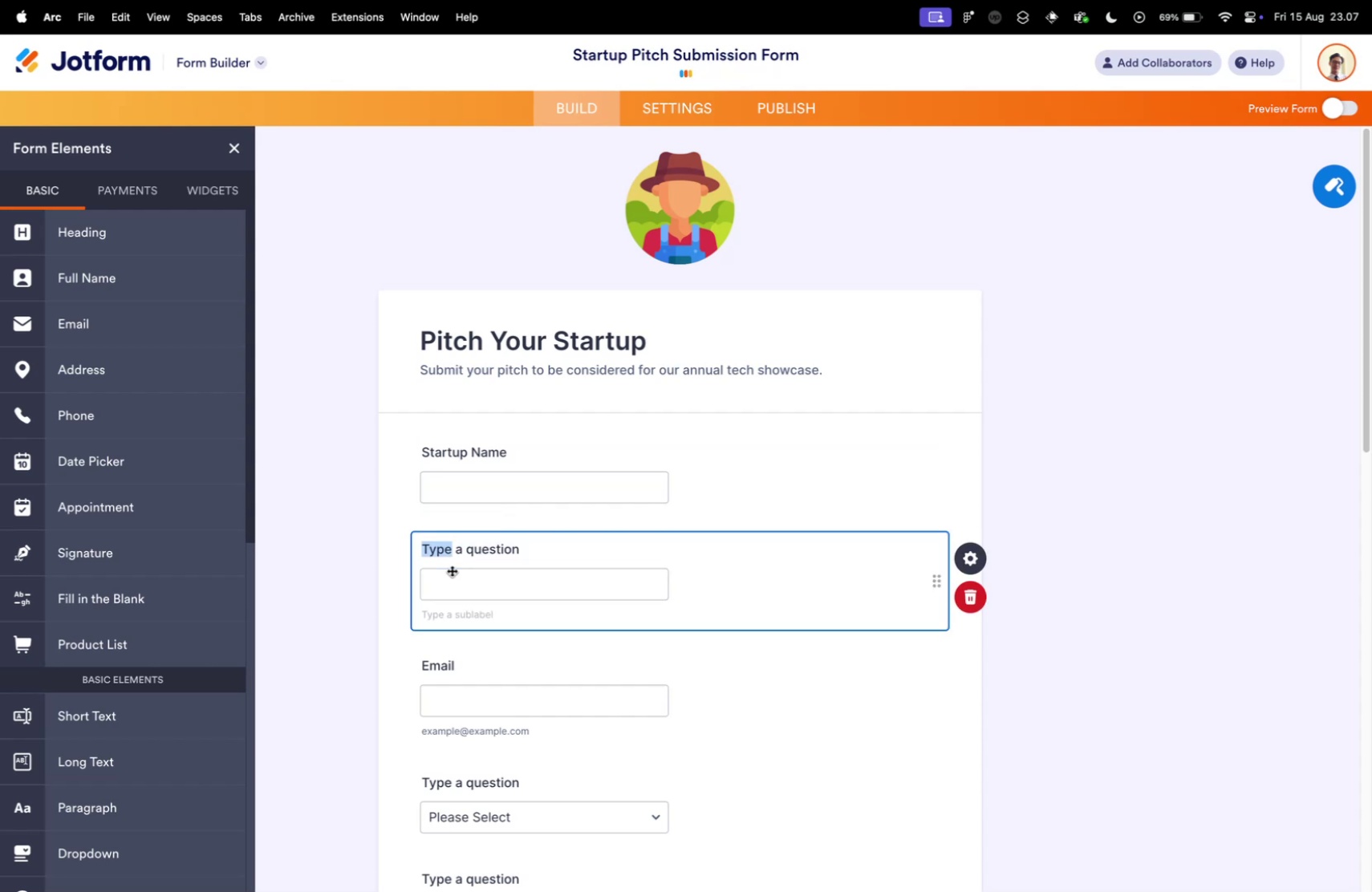 
key(U)
 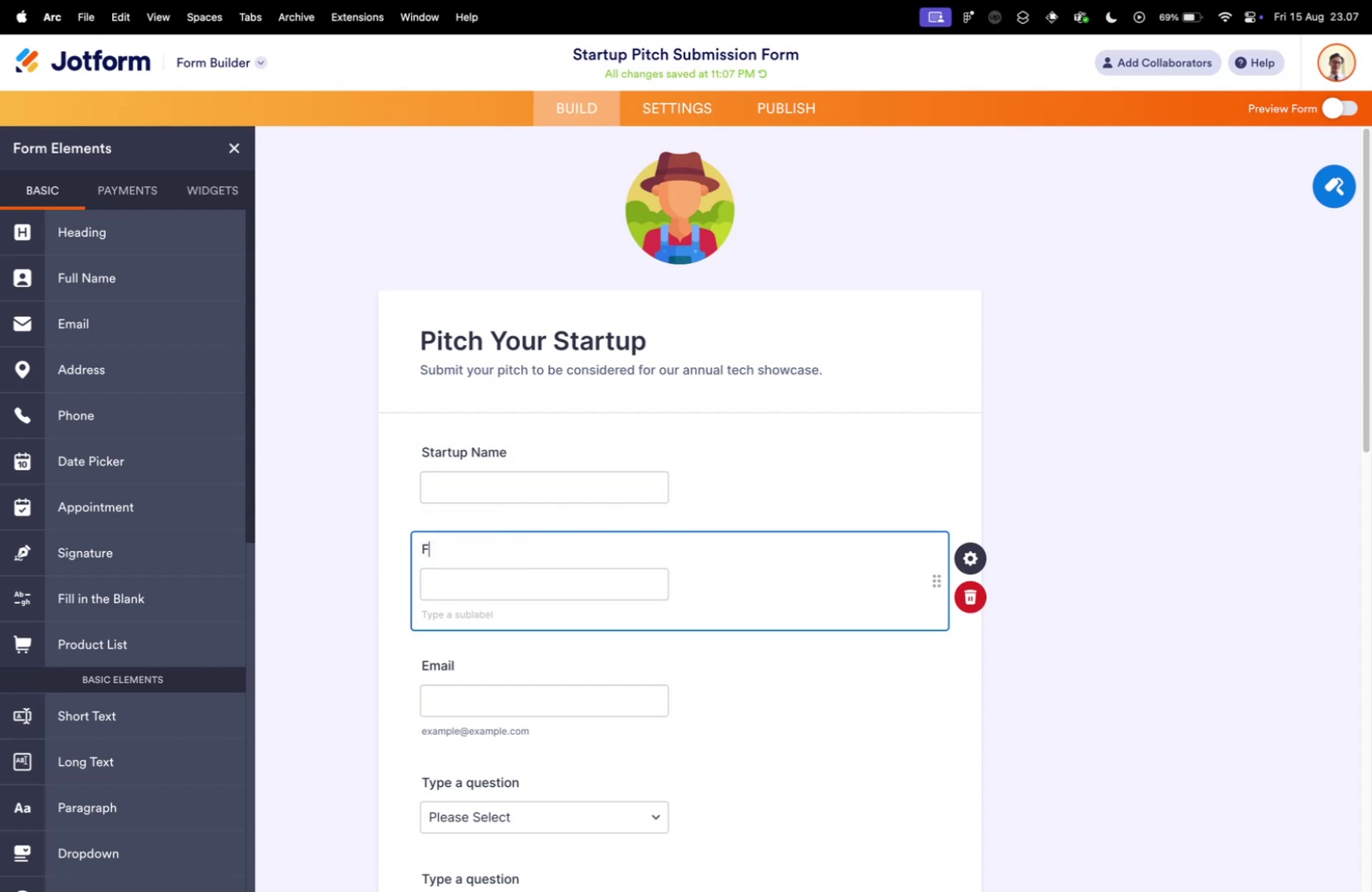 
hold_key(key=ShiftLeft, duration=0.48)
 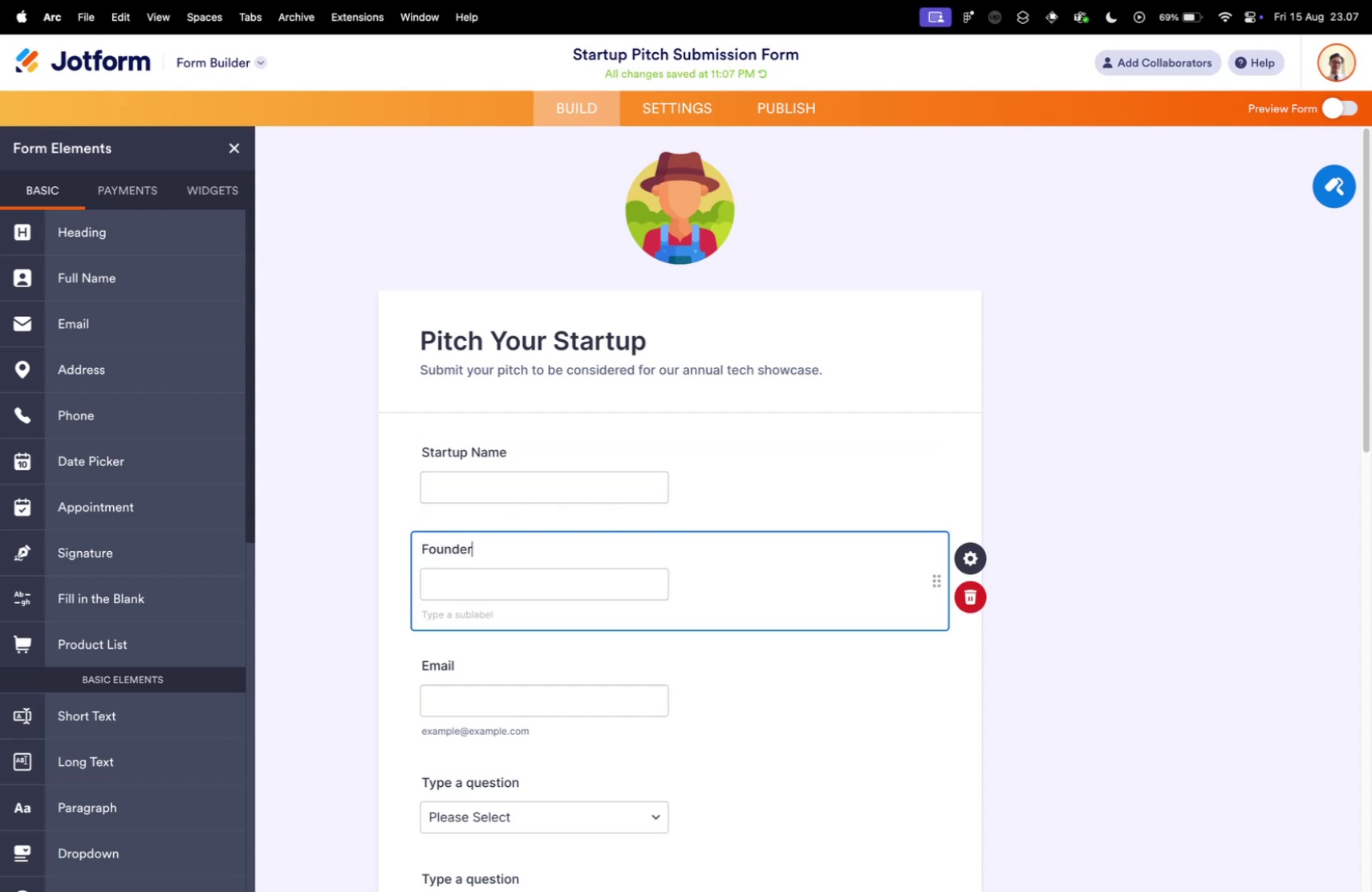 
key(Alt+Meta+OptionLeft)
 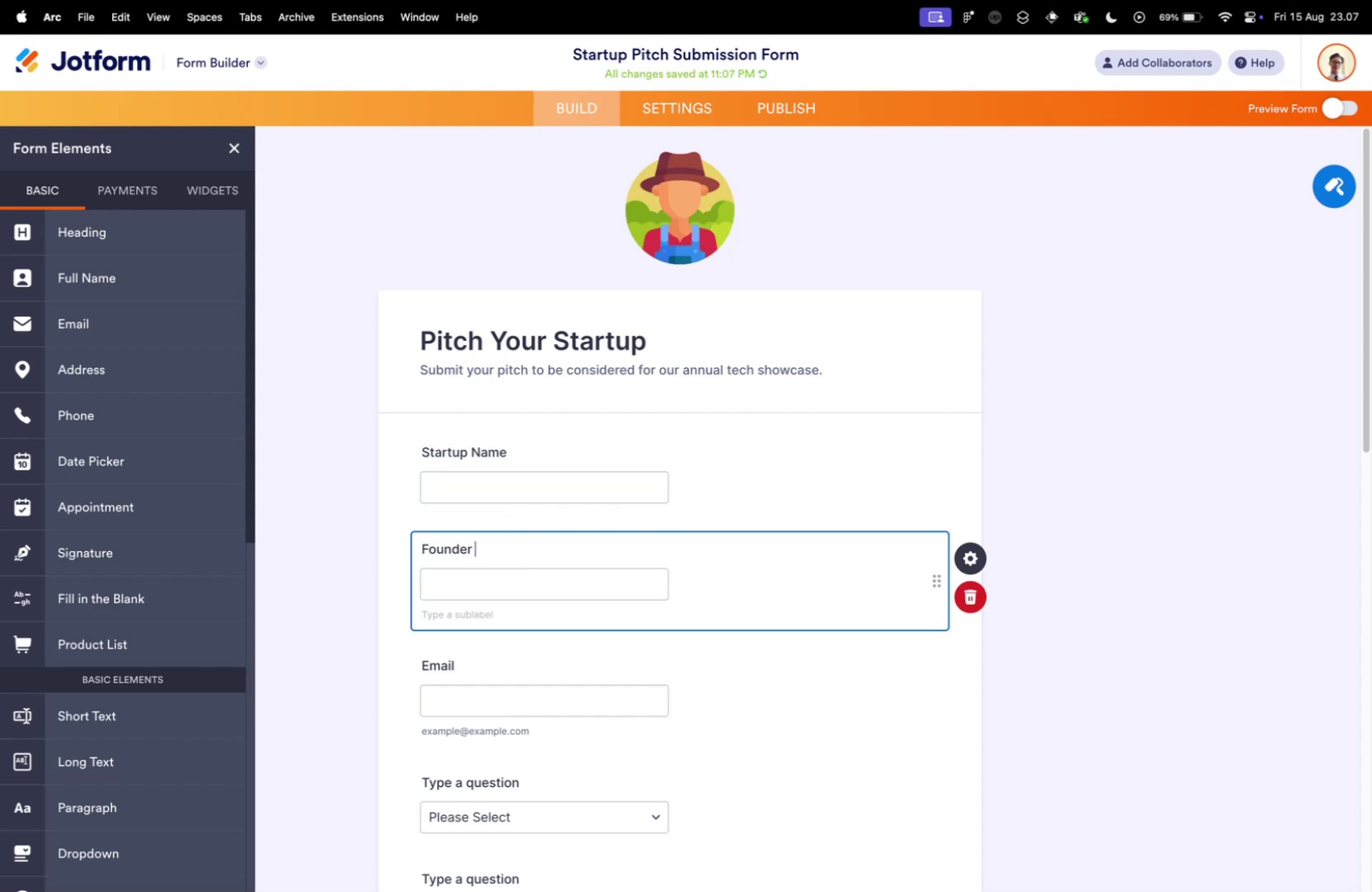 
key(Meta+A)
 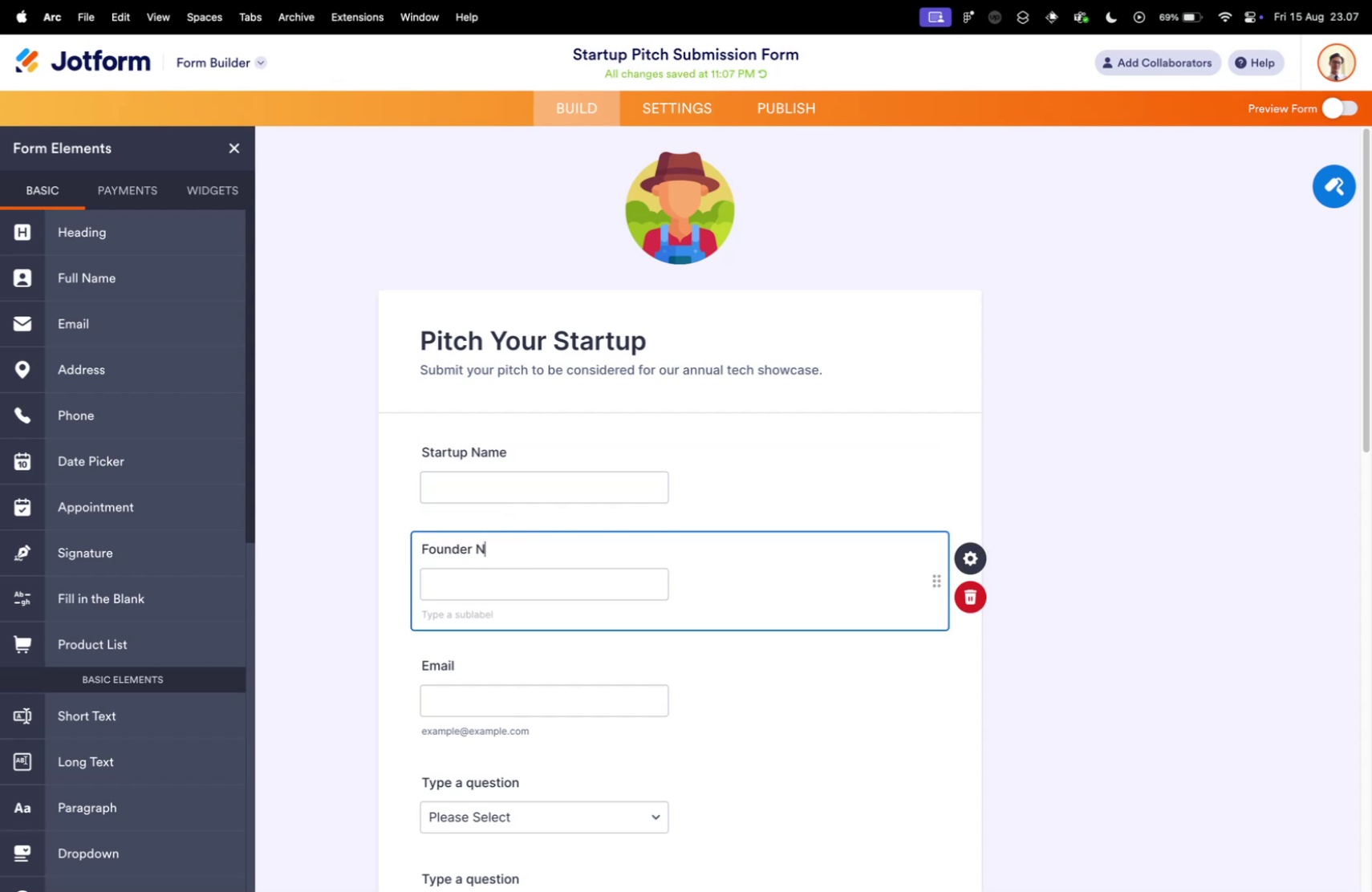 
type(Founder Name)
 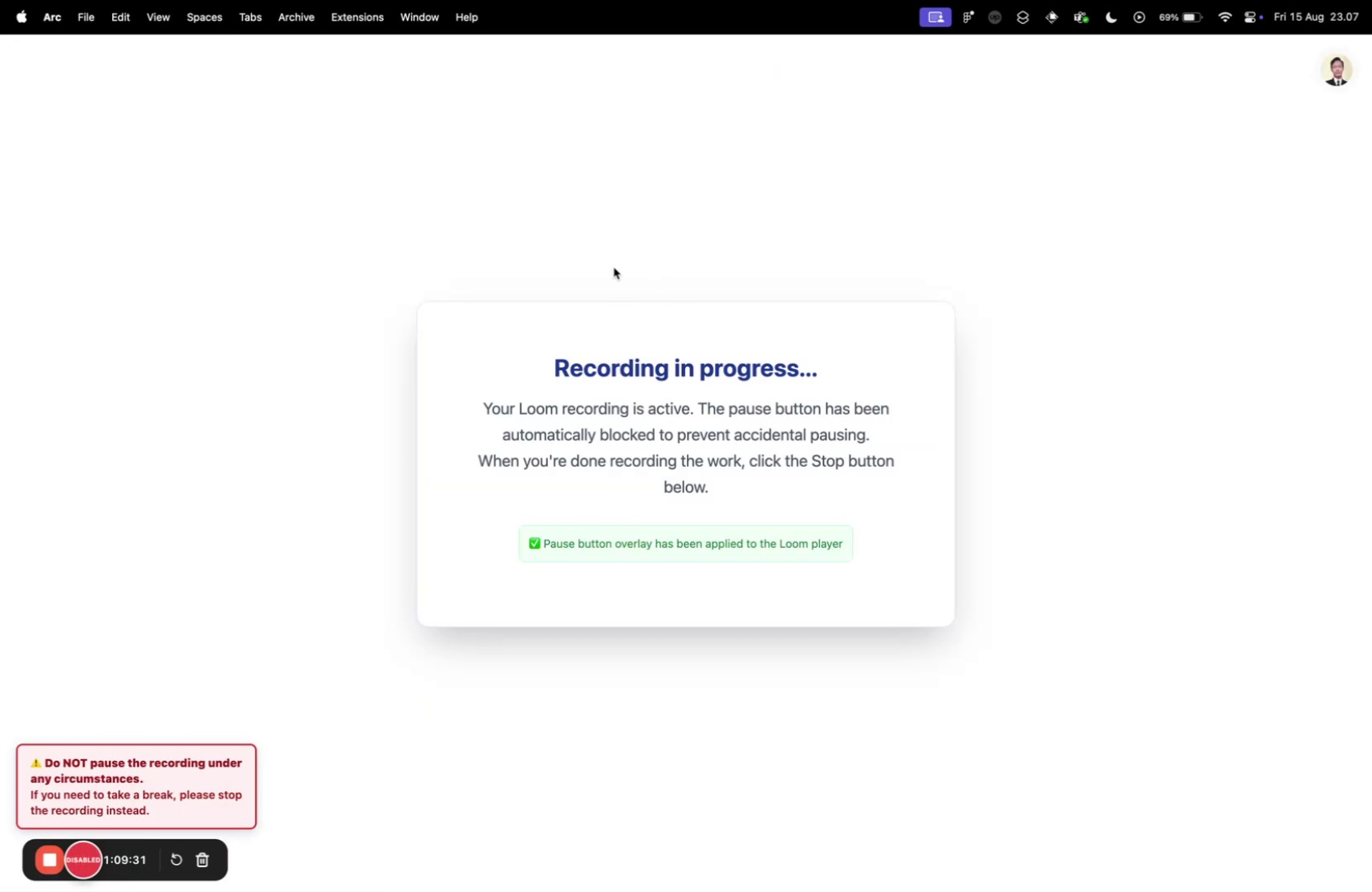 
left_click([112, 209])
 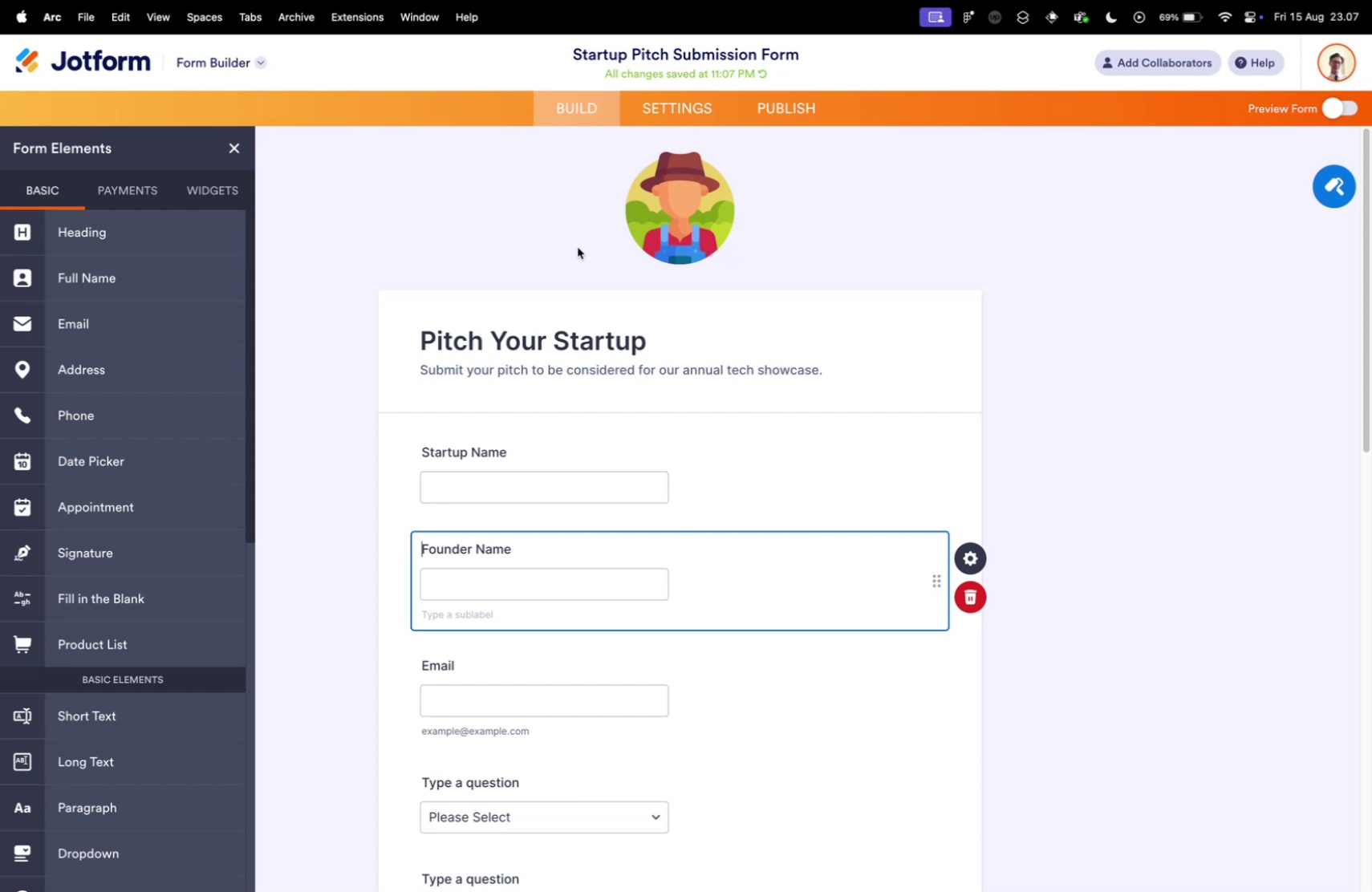 
key(Control+ControlLeft)
 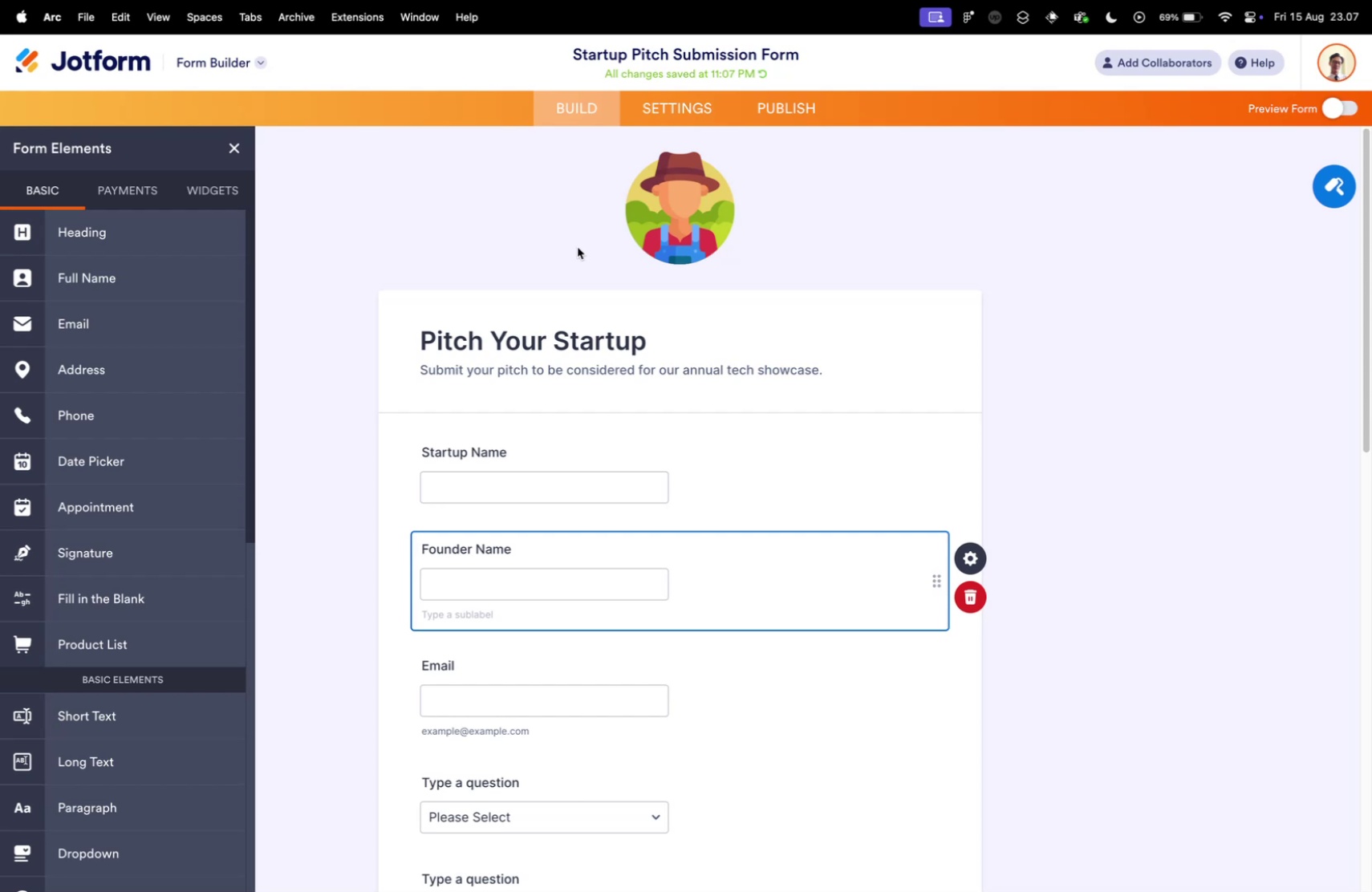 
key(Control+Tab)
 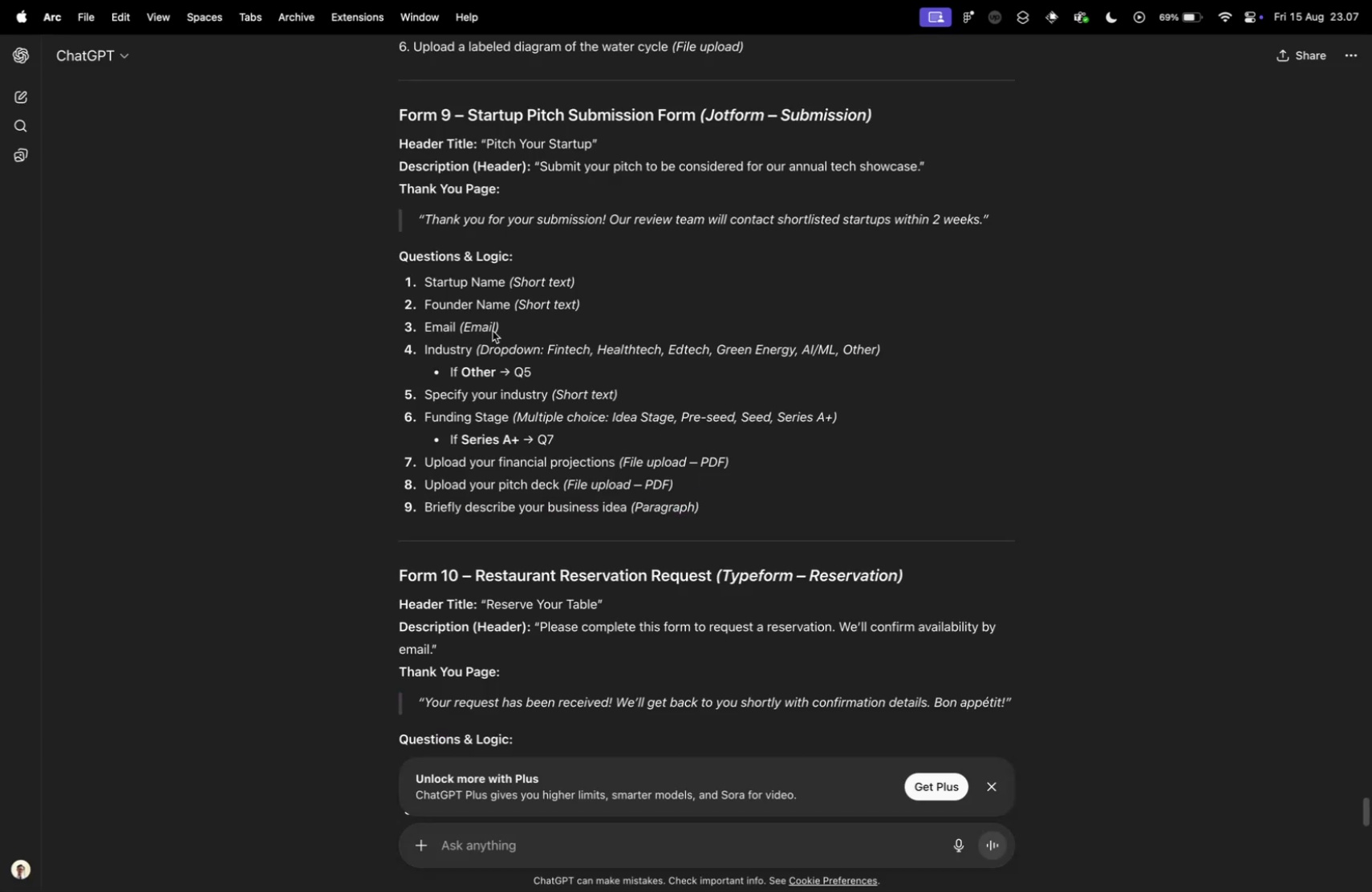 
key(Control+Tab)
 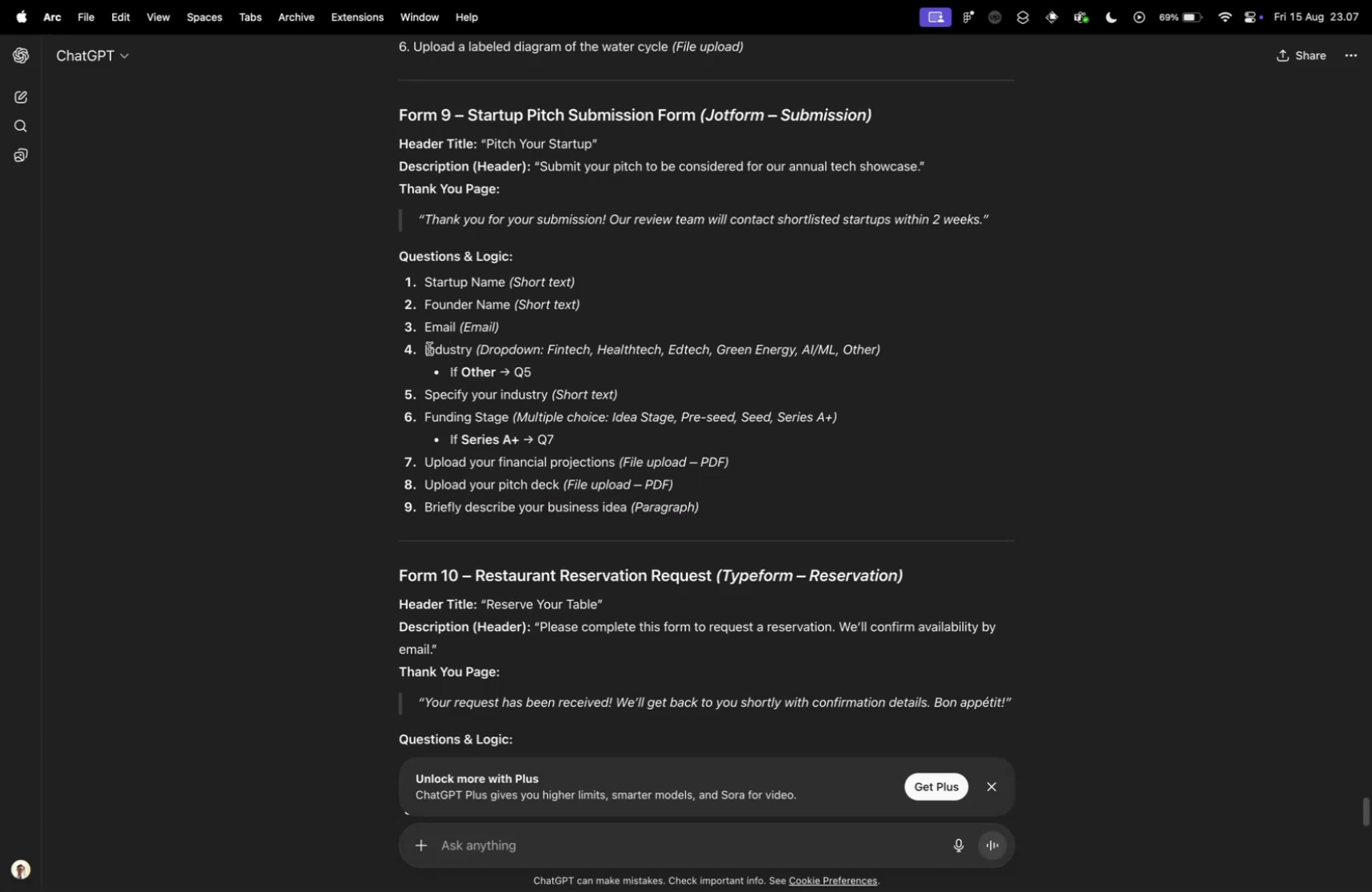 
key(Control+Tab)
 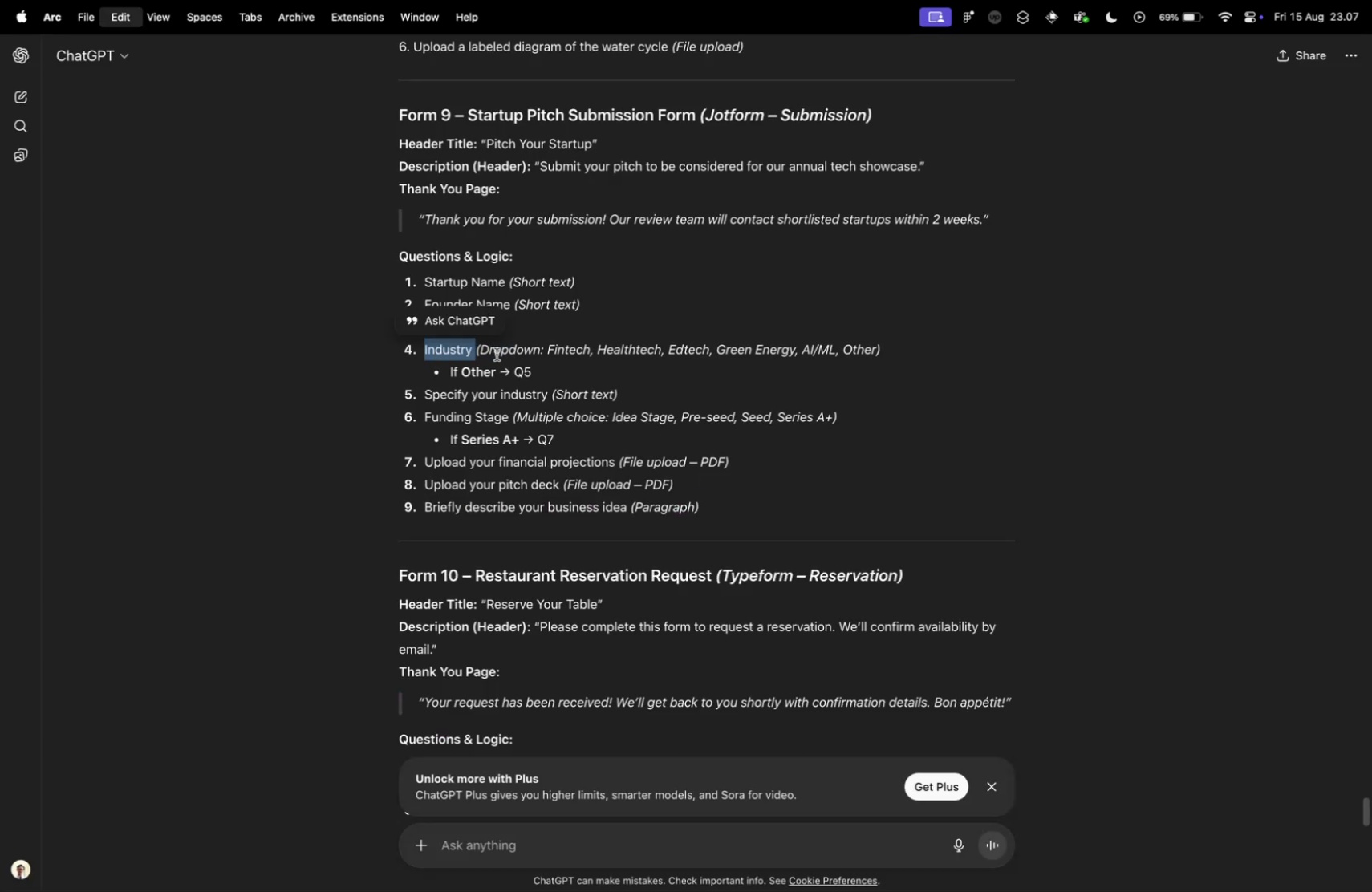 
left_click_drag(start_coordinate=[424, 350], to_coordinate=[474, 353])
 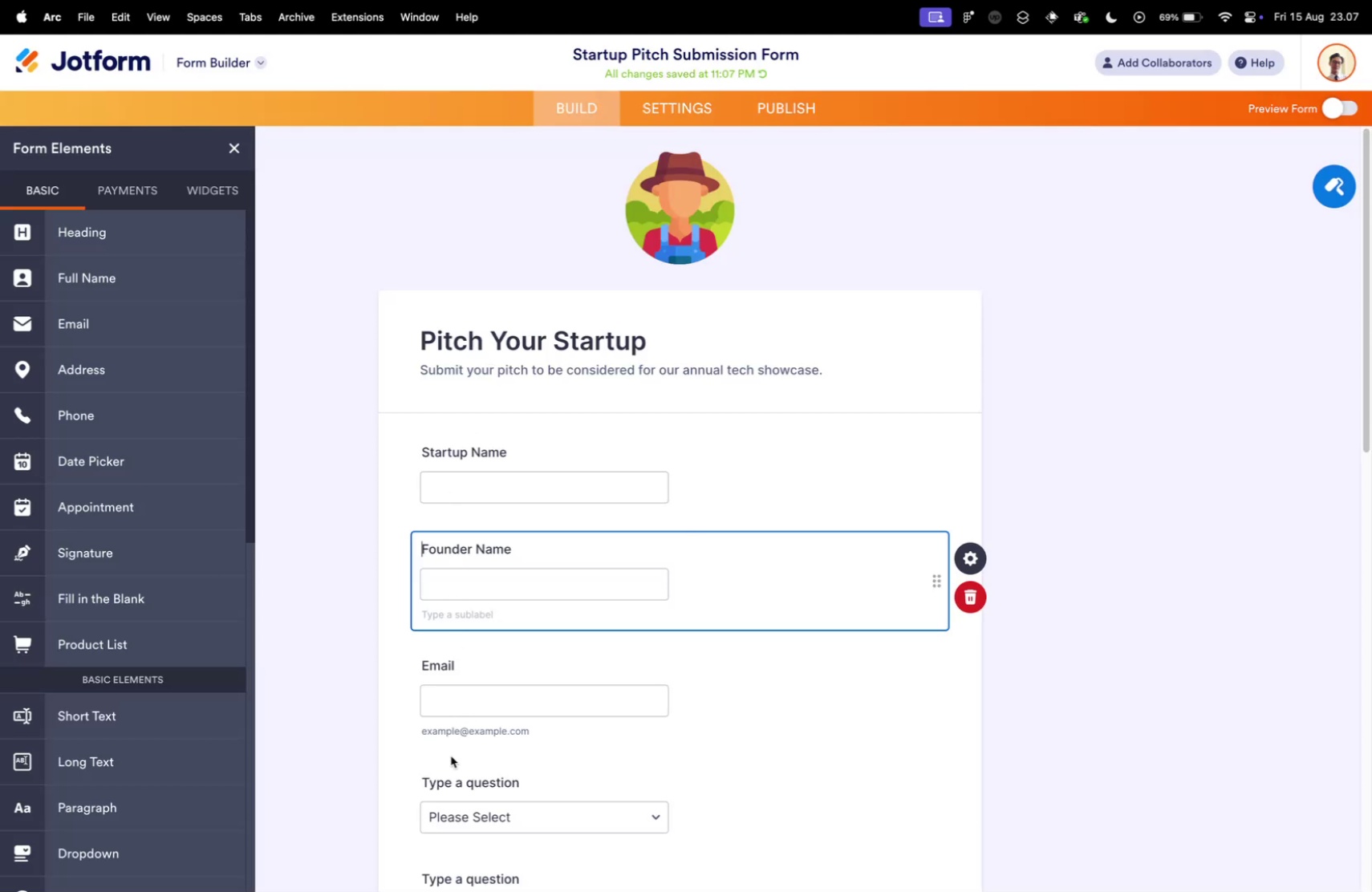 
key(Meta+C)
 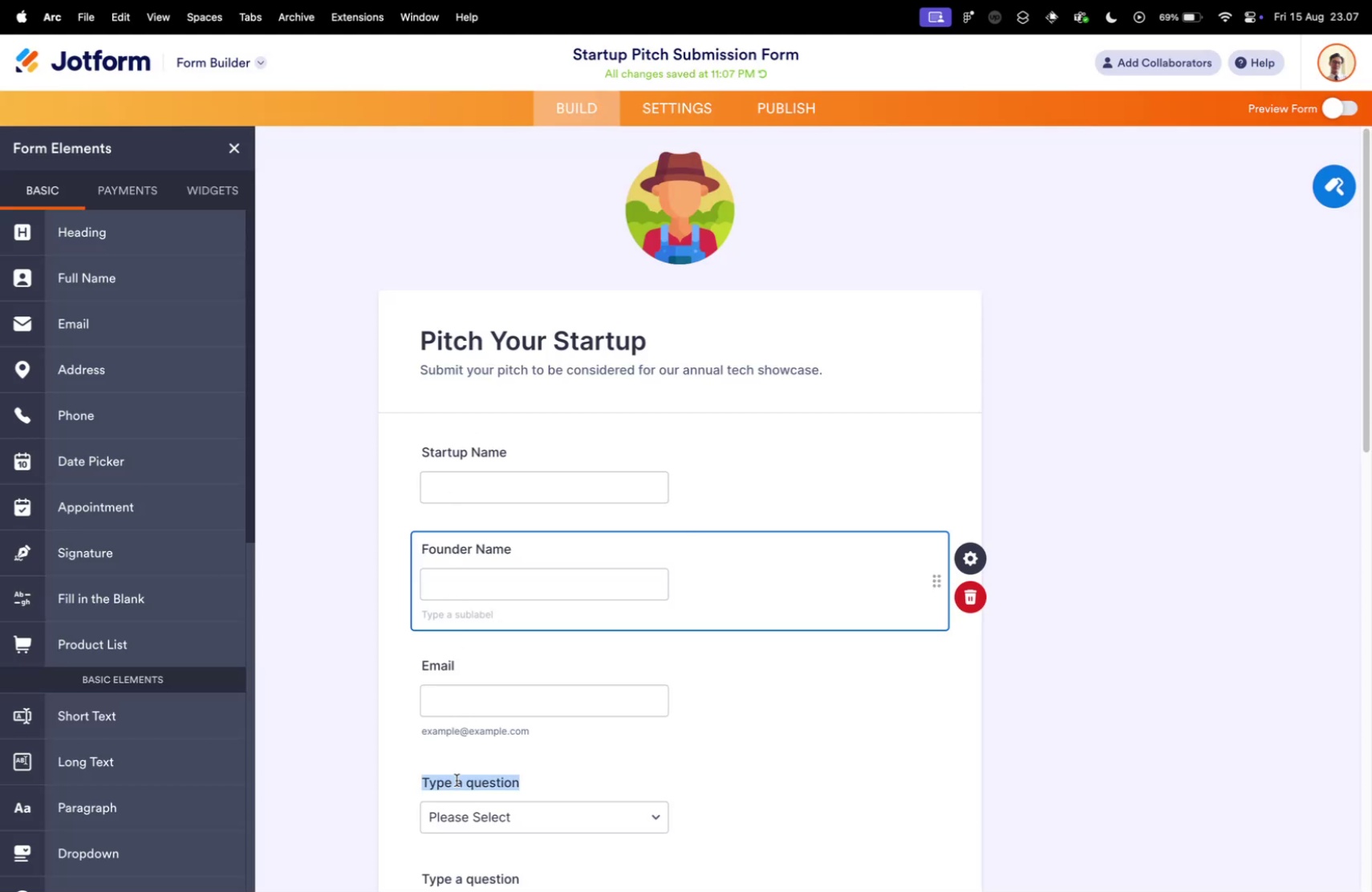 
key(Control+ControlLeft)
 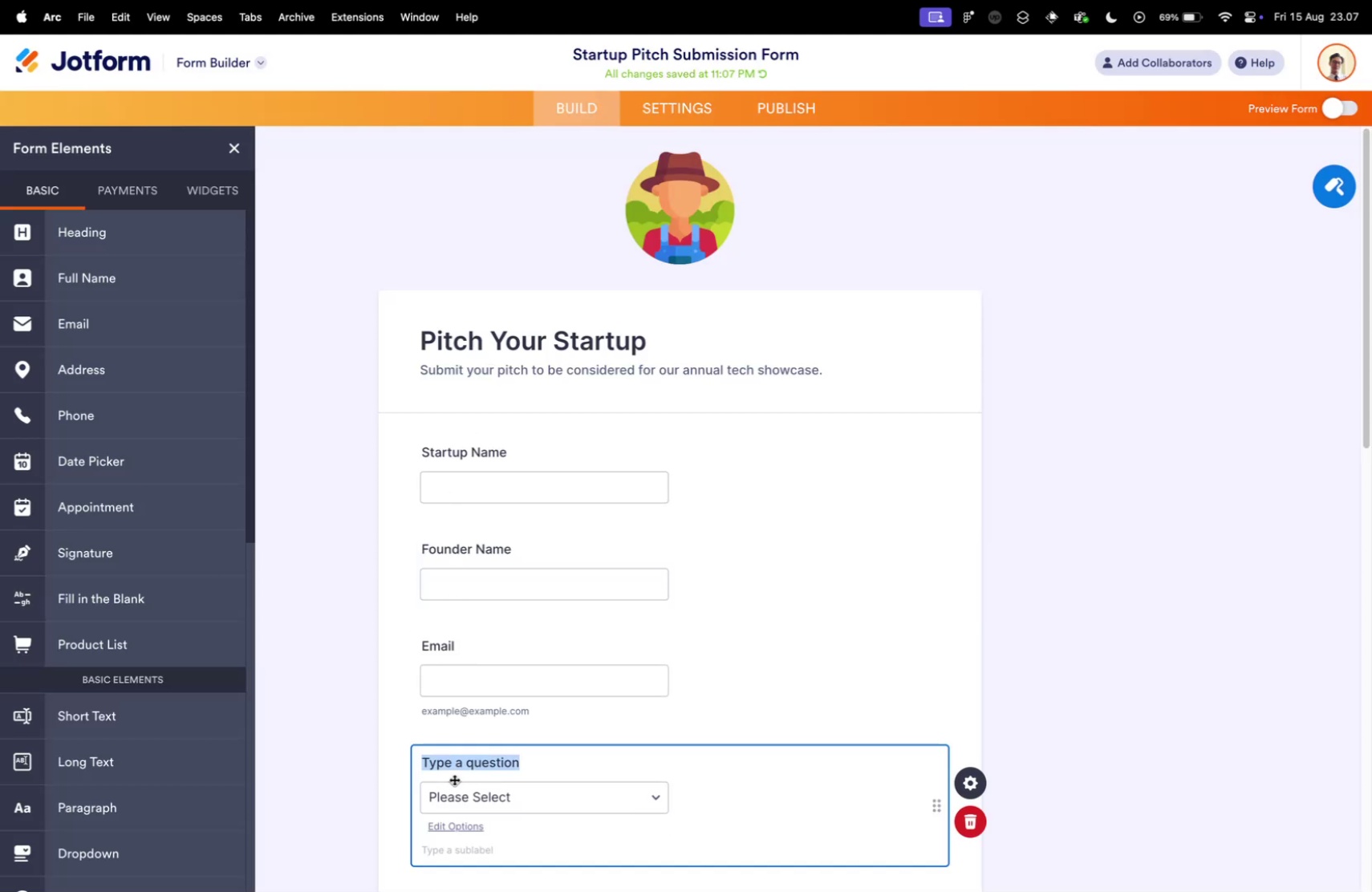 
key(Control+Tab)
 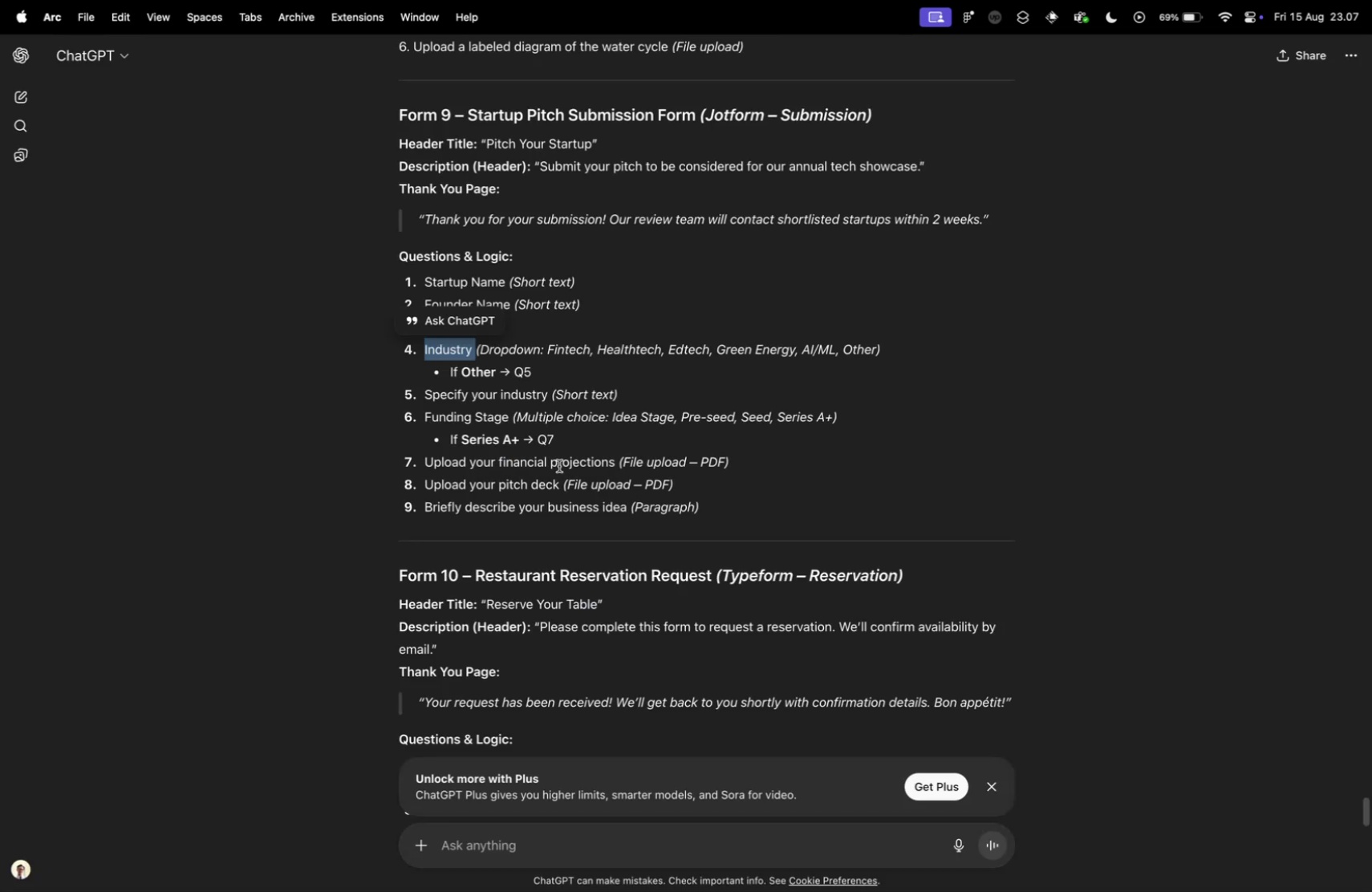 
left_click([457, 779])
 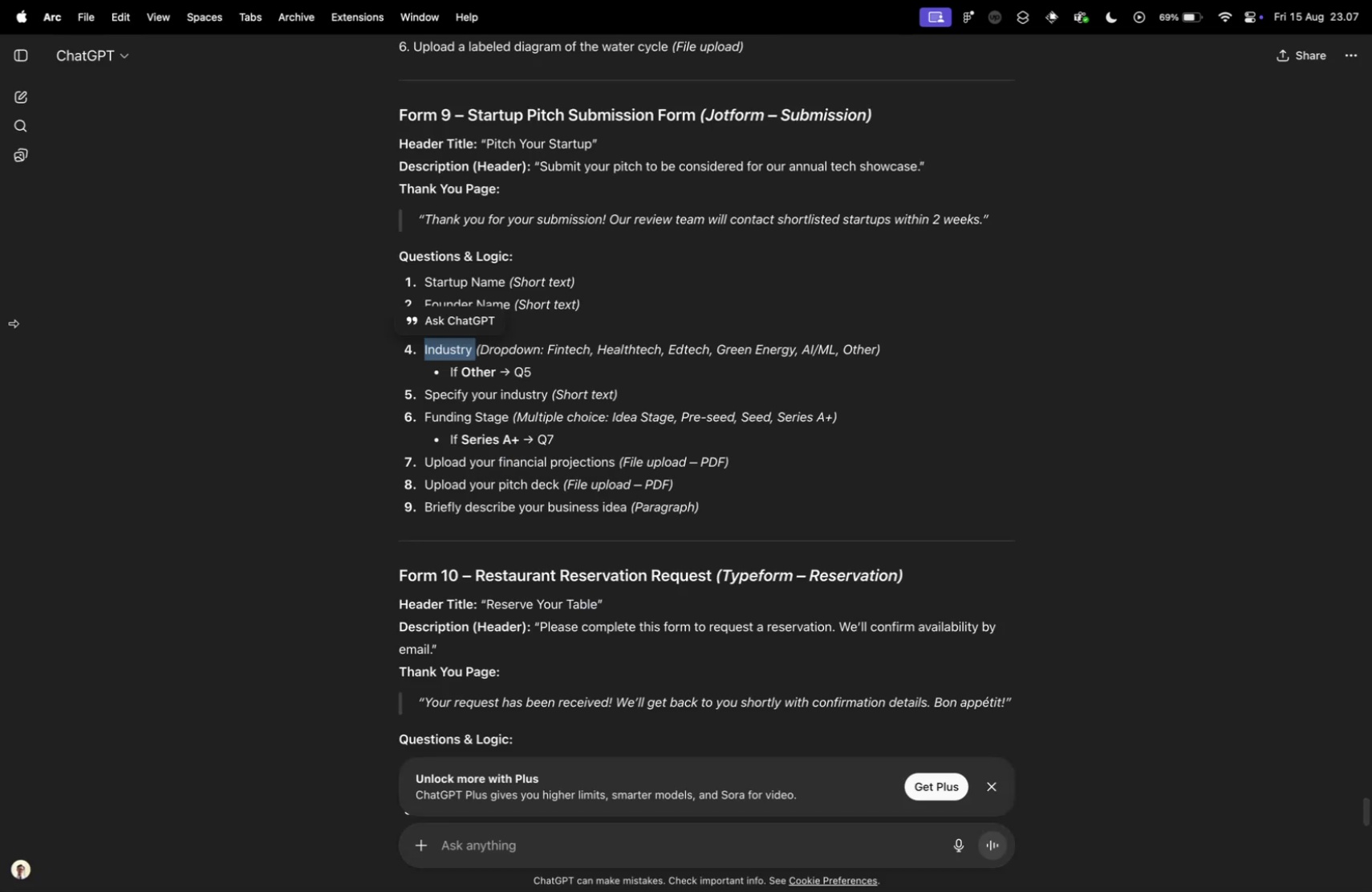 
key(Meta+V)
 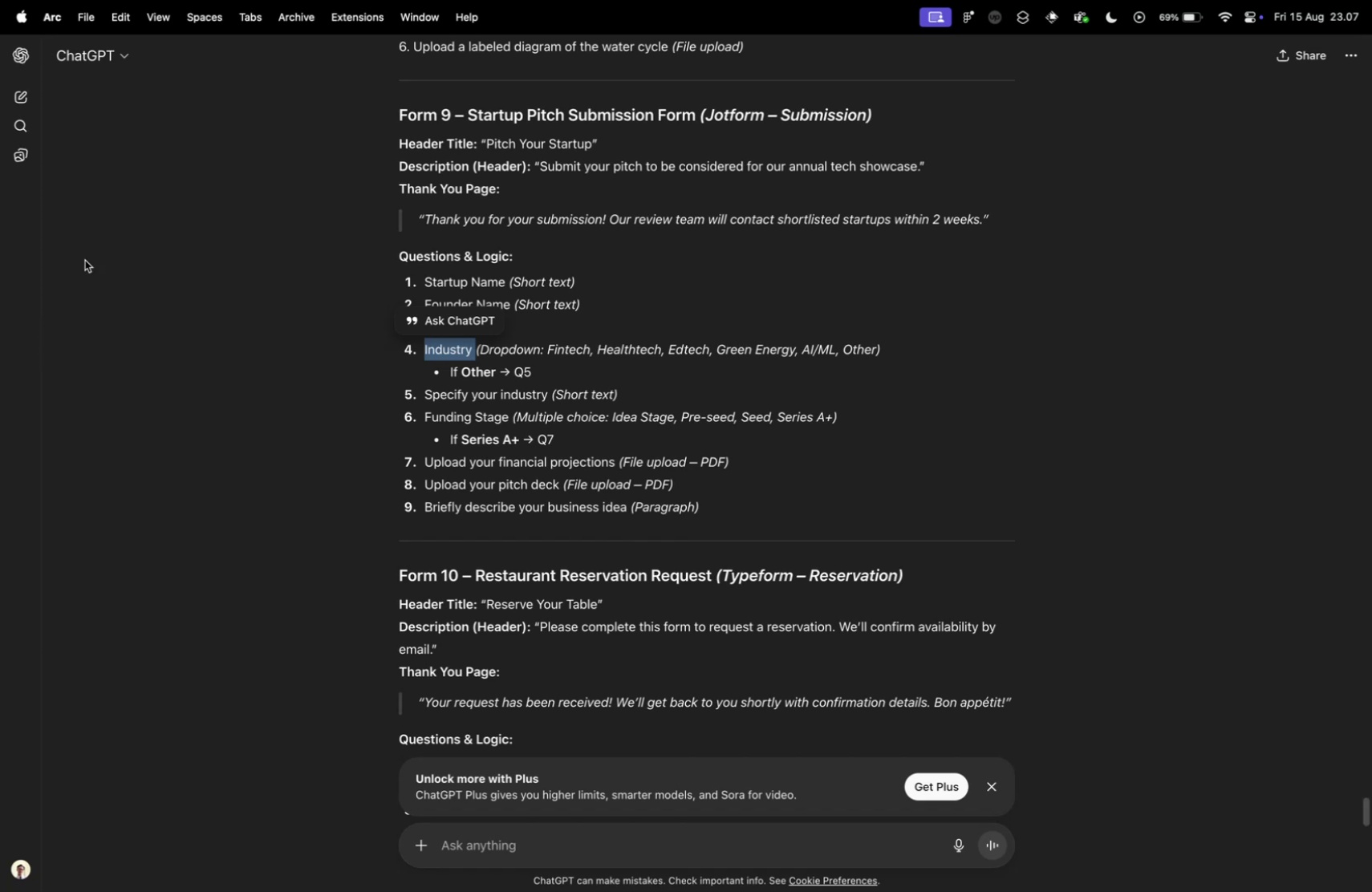 
key(Control+ControlLeft)
 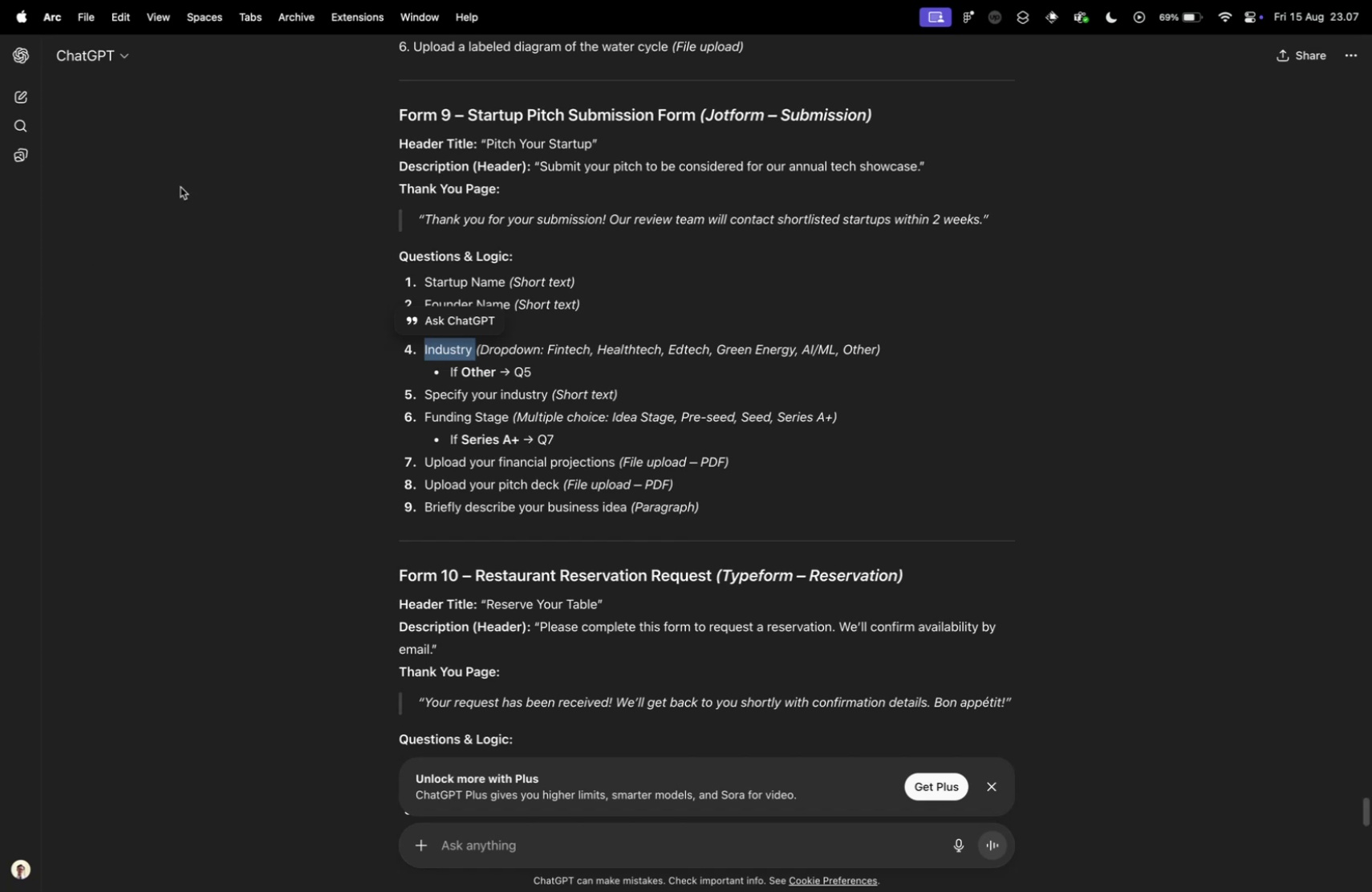 
key(Control+Tab)
 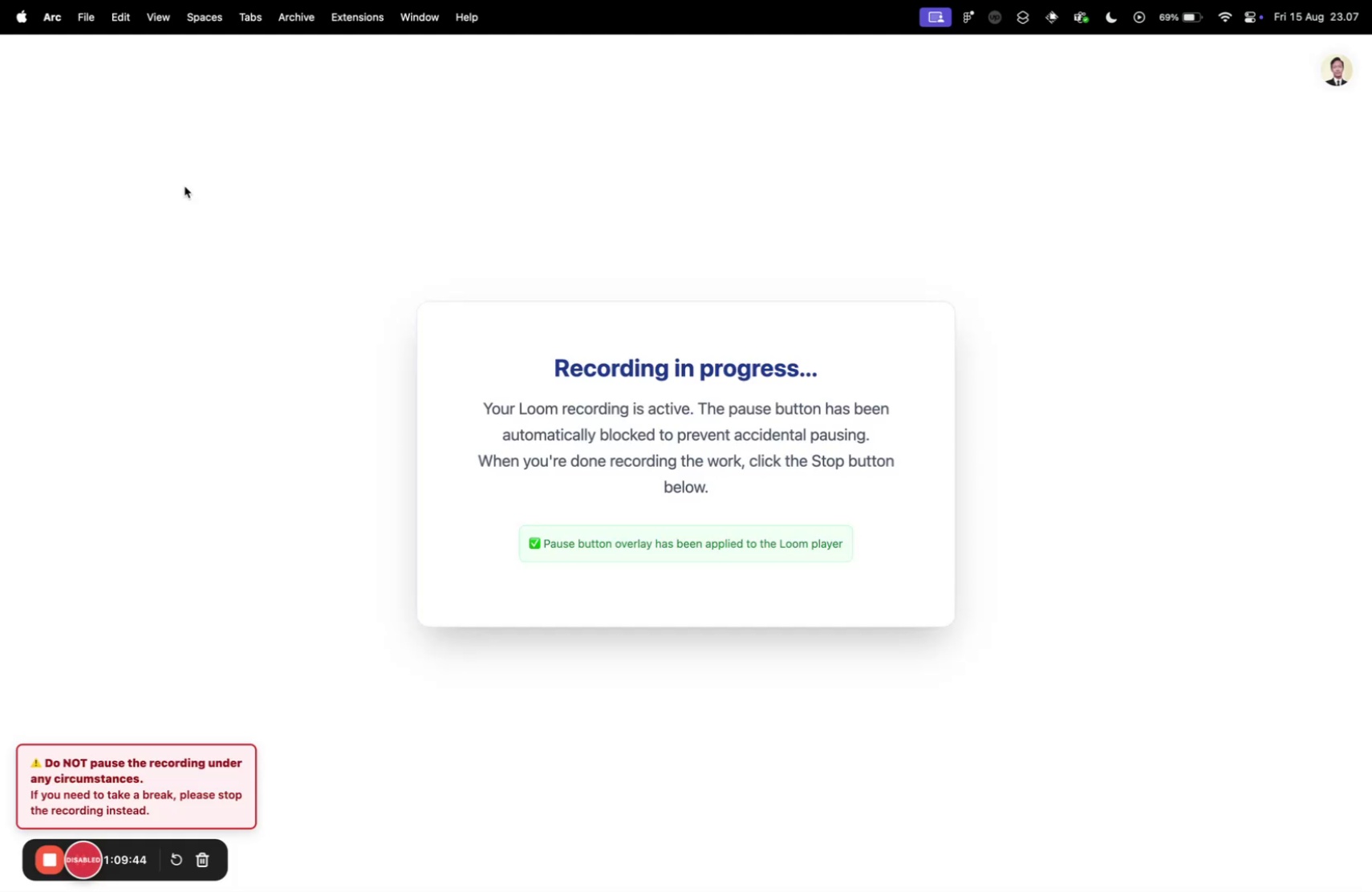 
key(Control+Tab)
 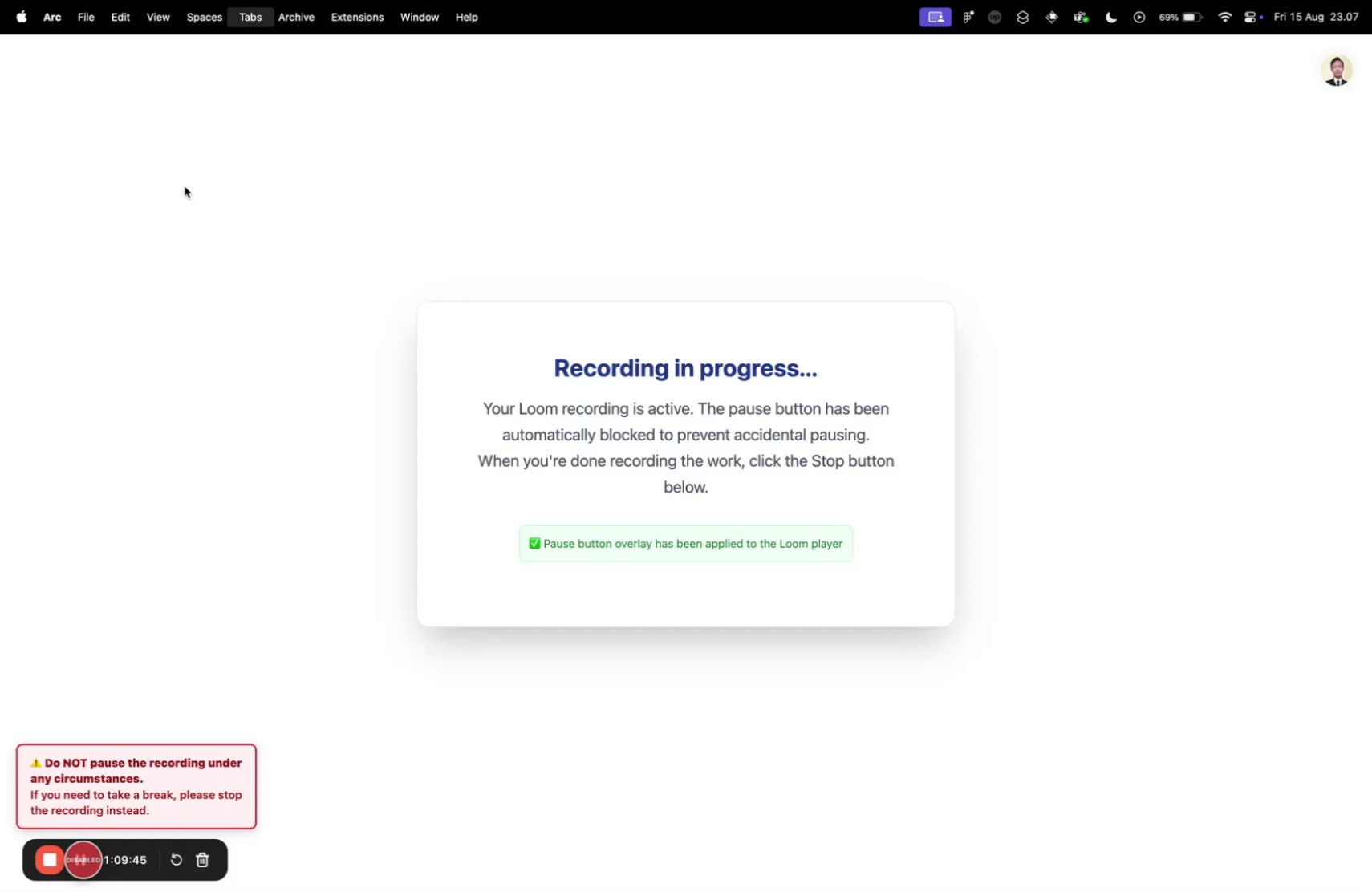 
key(Control+Tab)
 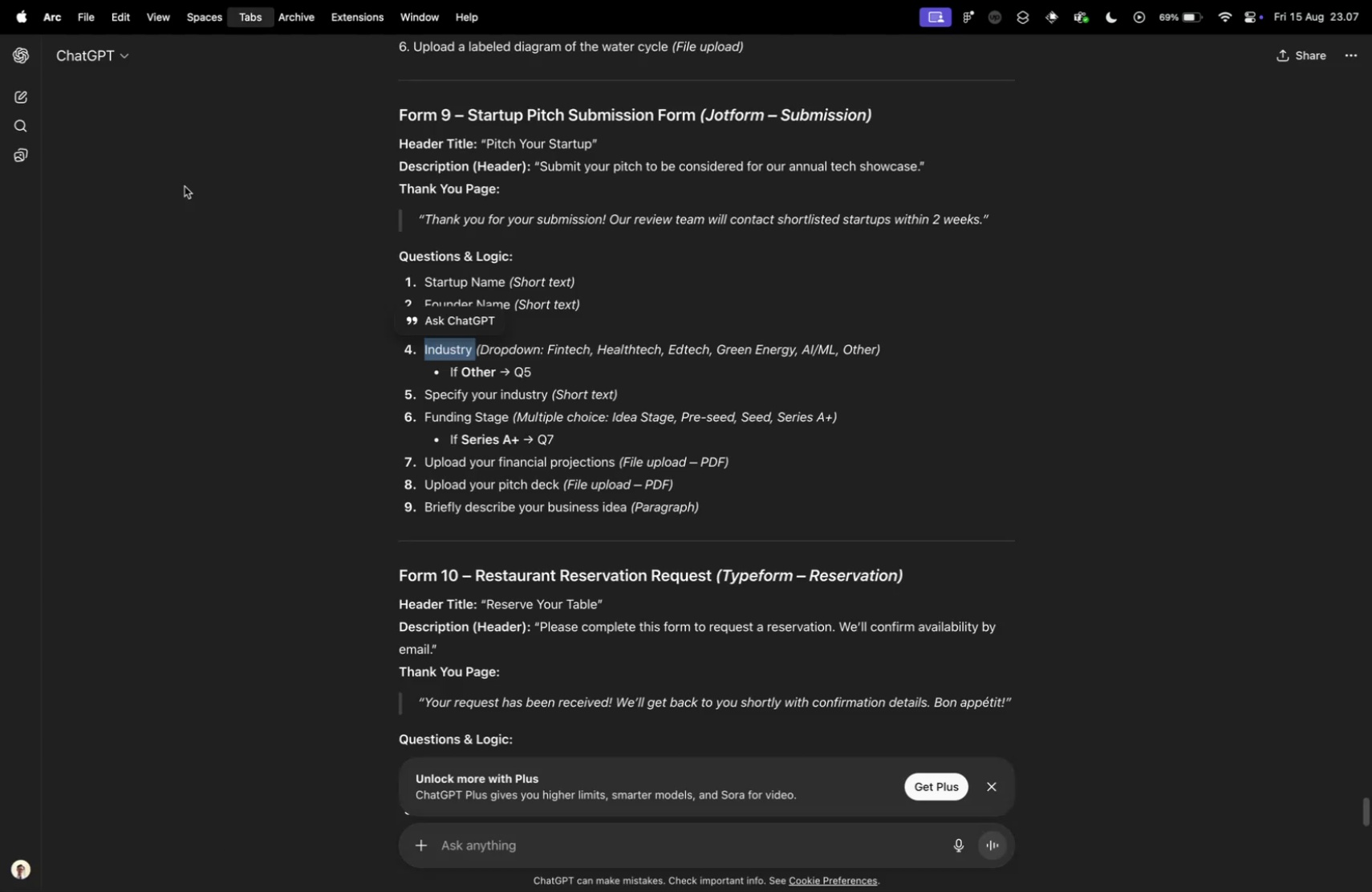 
key(Control+Tab)
 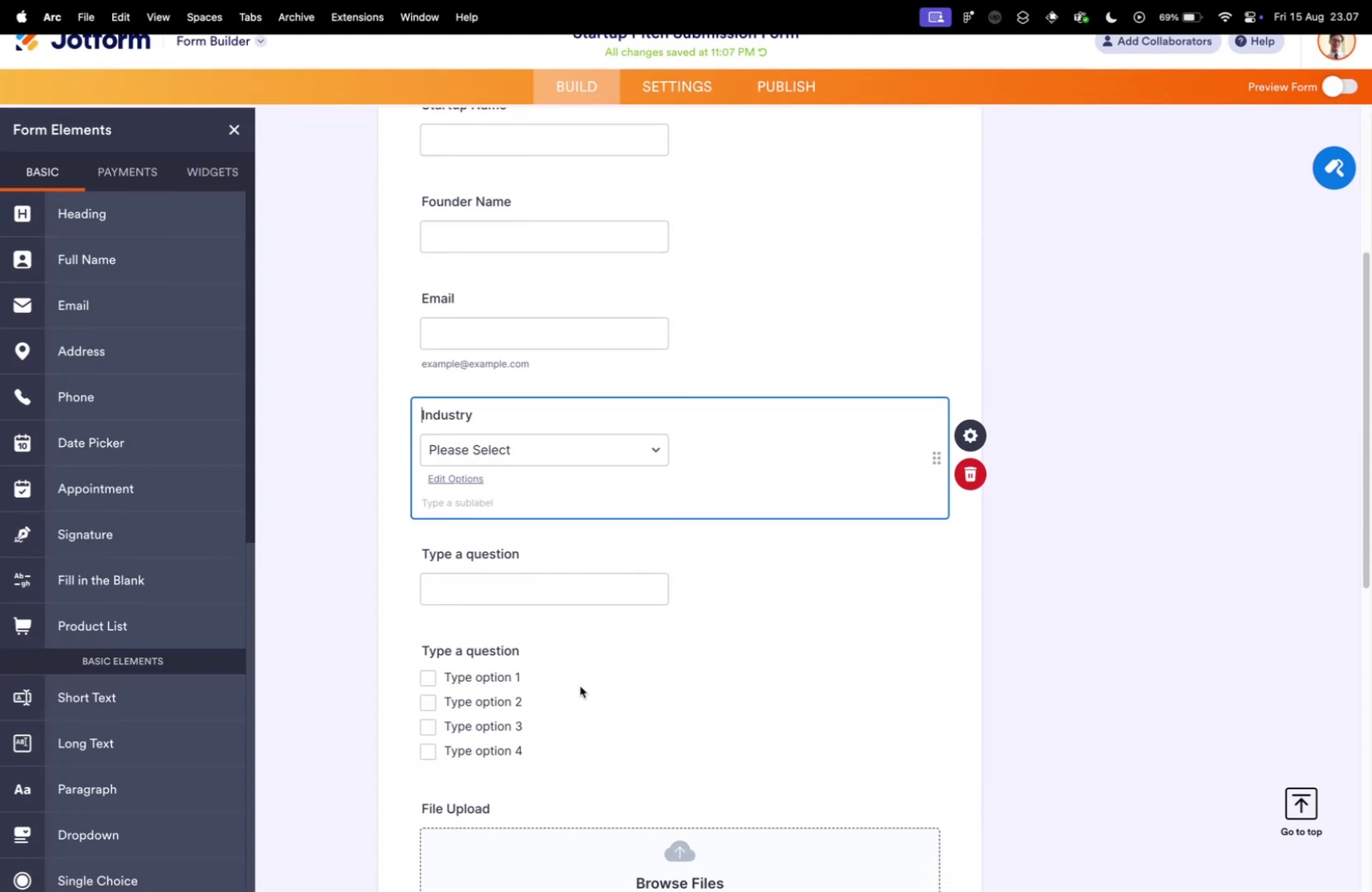 
key(Control+Tab)
 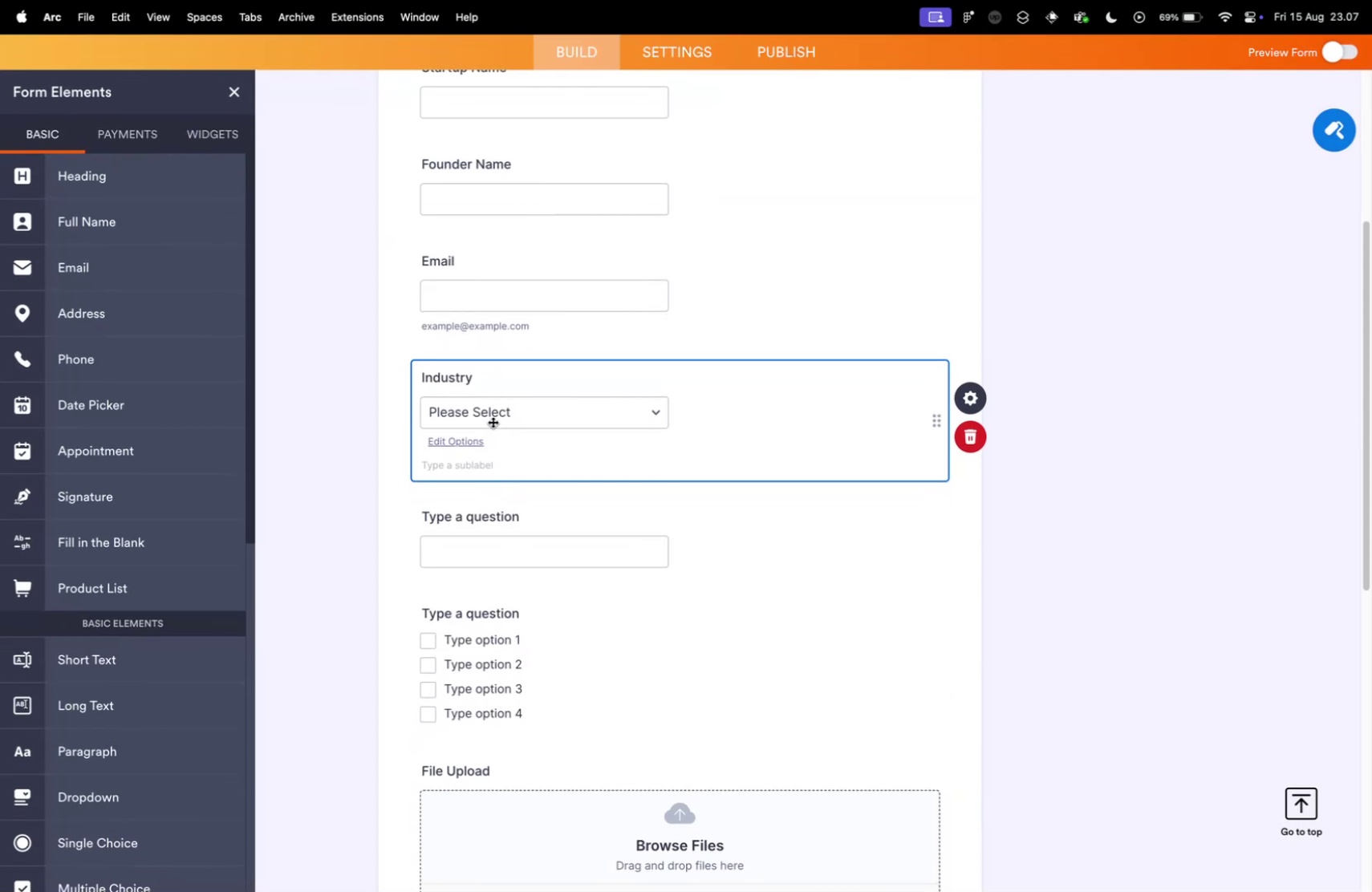 
key(Control+Tab)
 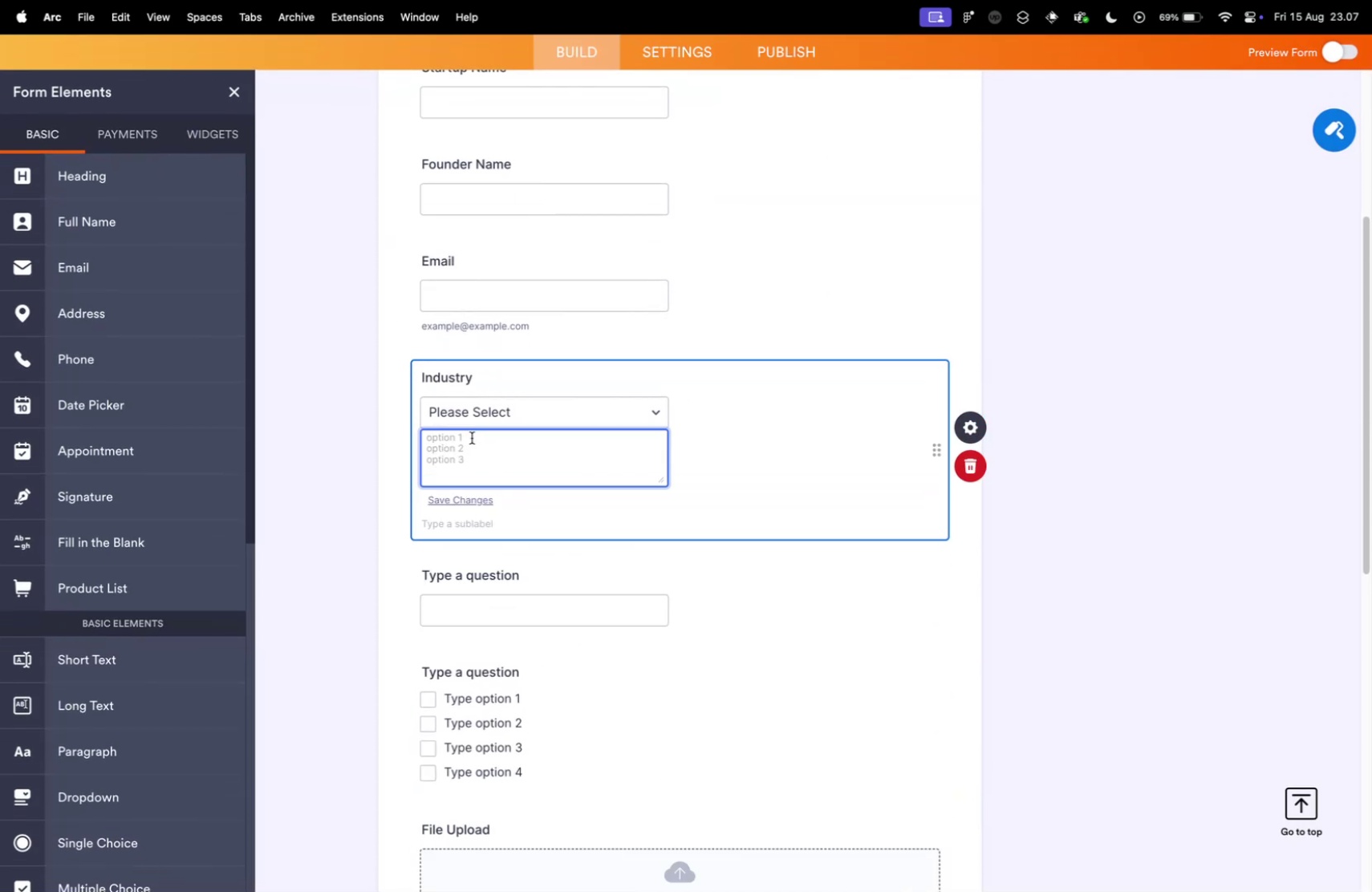 
scroll: coordinate [553, 708], scroll_direction: down, amount: 10.0
 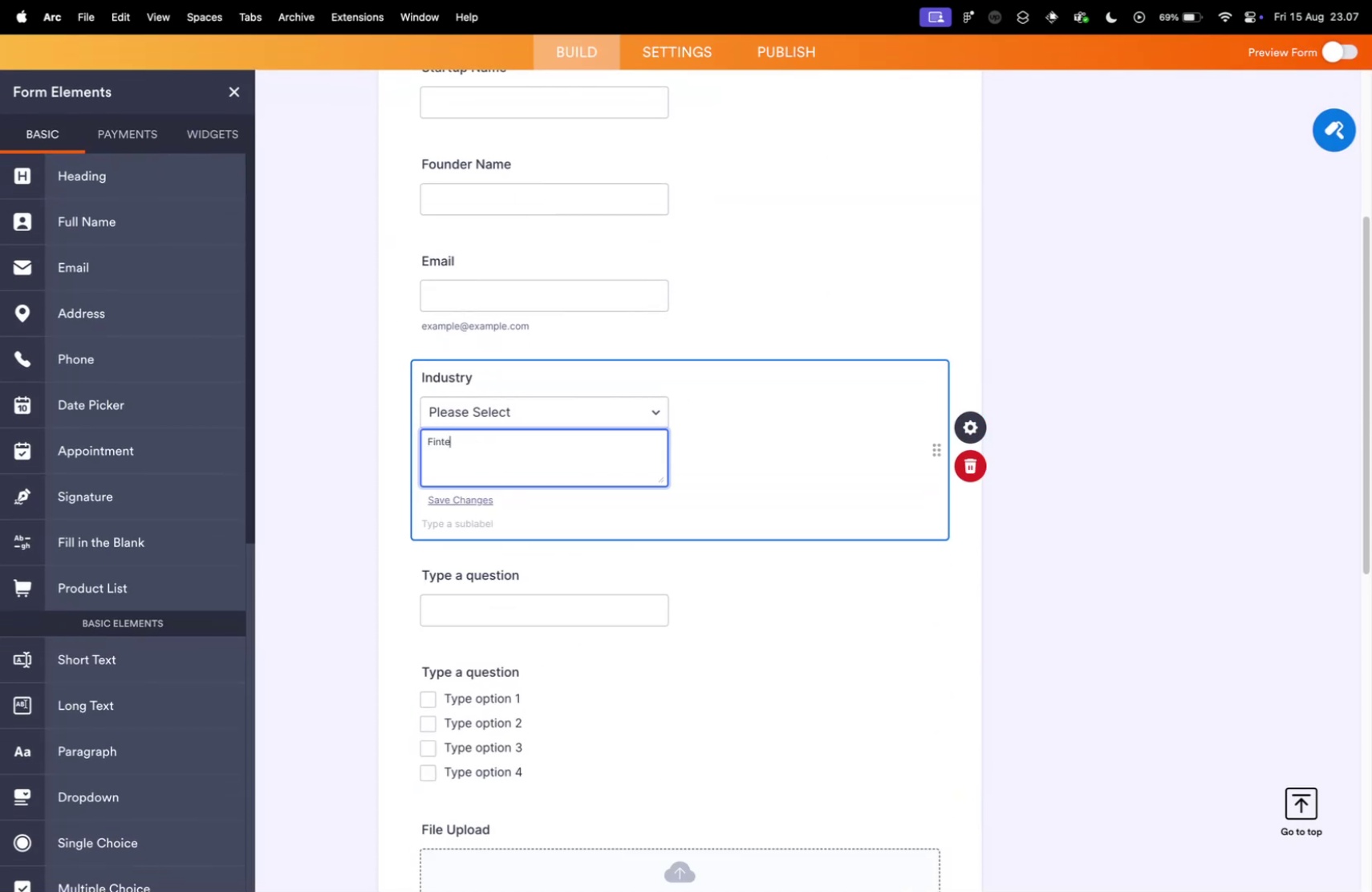 
left_click([493, 419])
 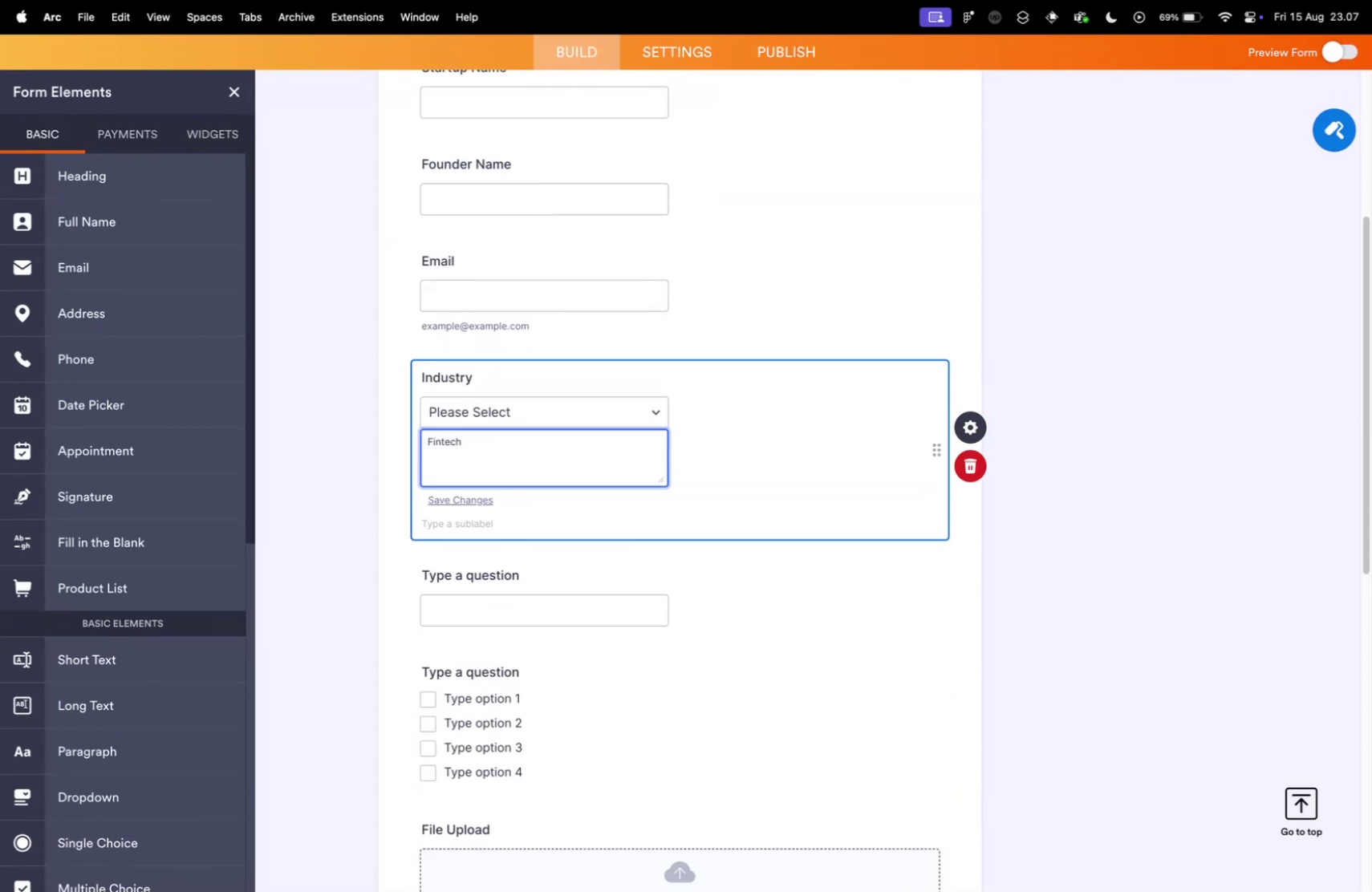 
type(Fintech)
 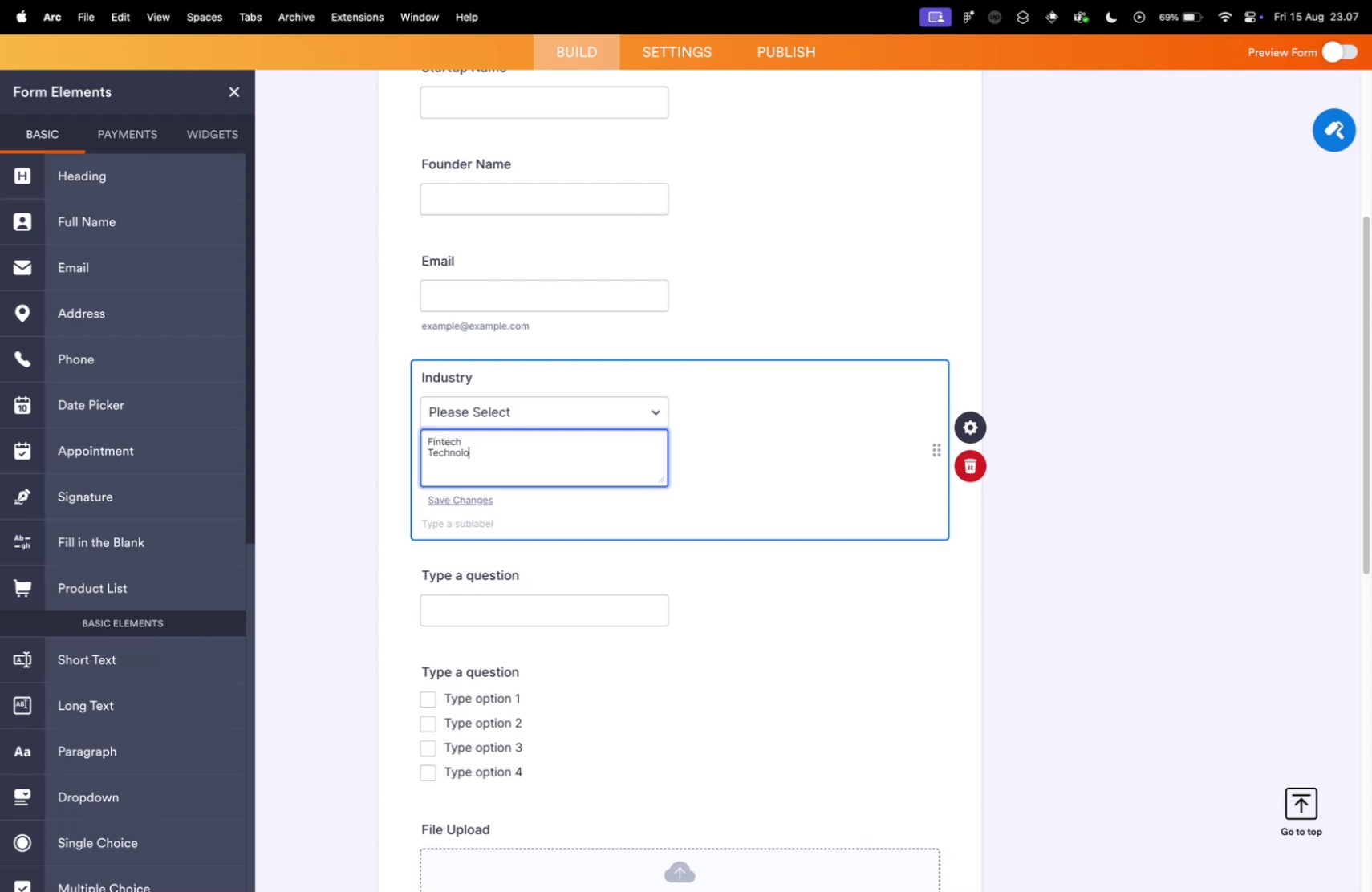 
key(Enter)
 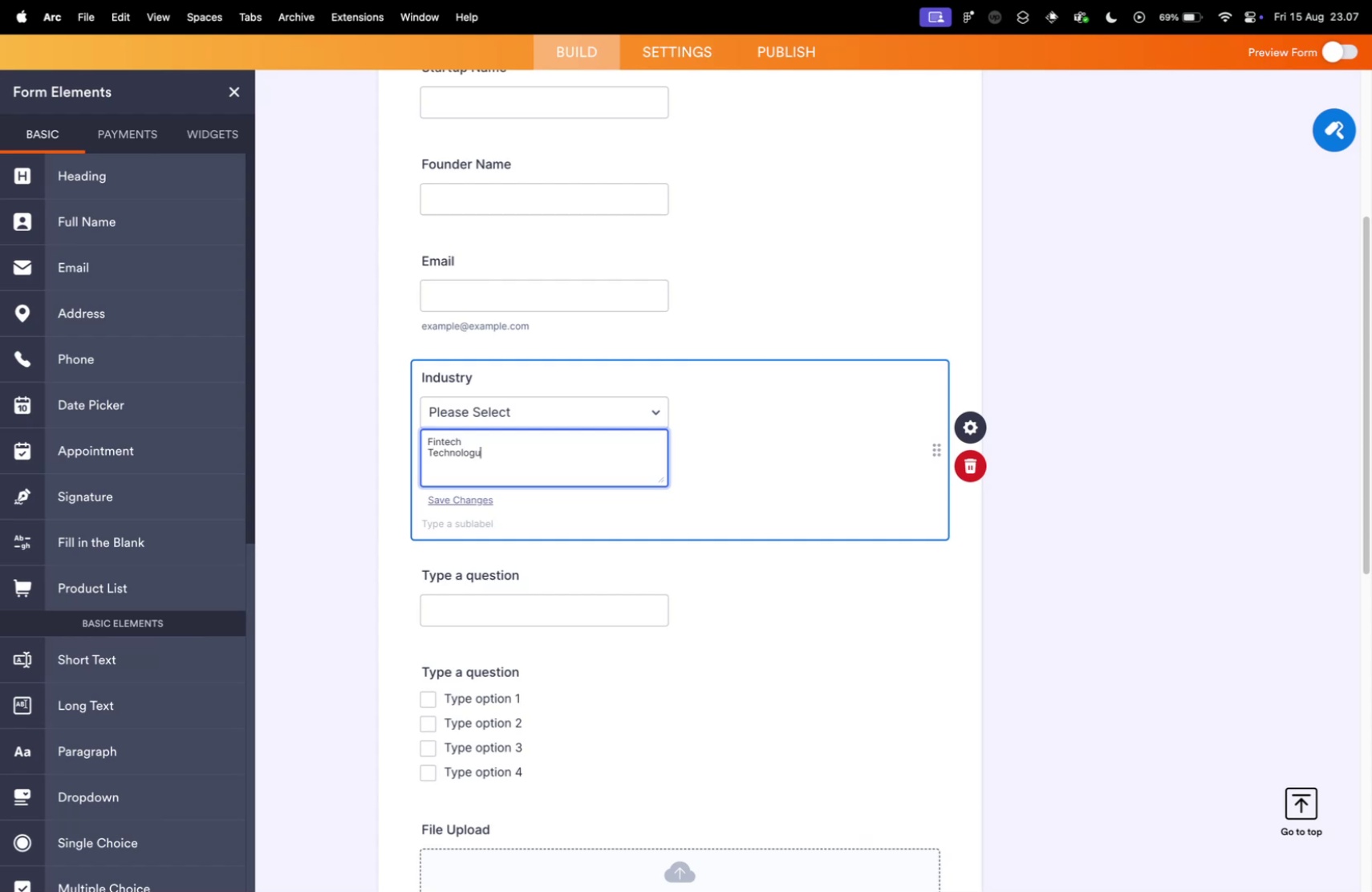 
type(Technologu)
key(Backspace)
type(y)
 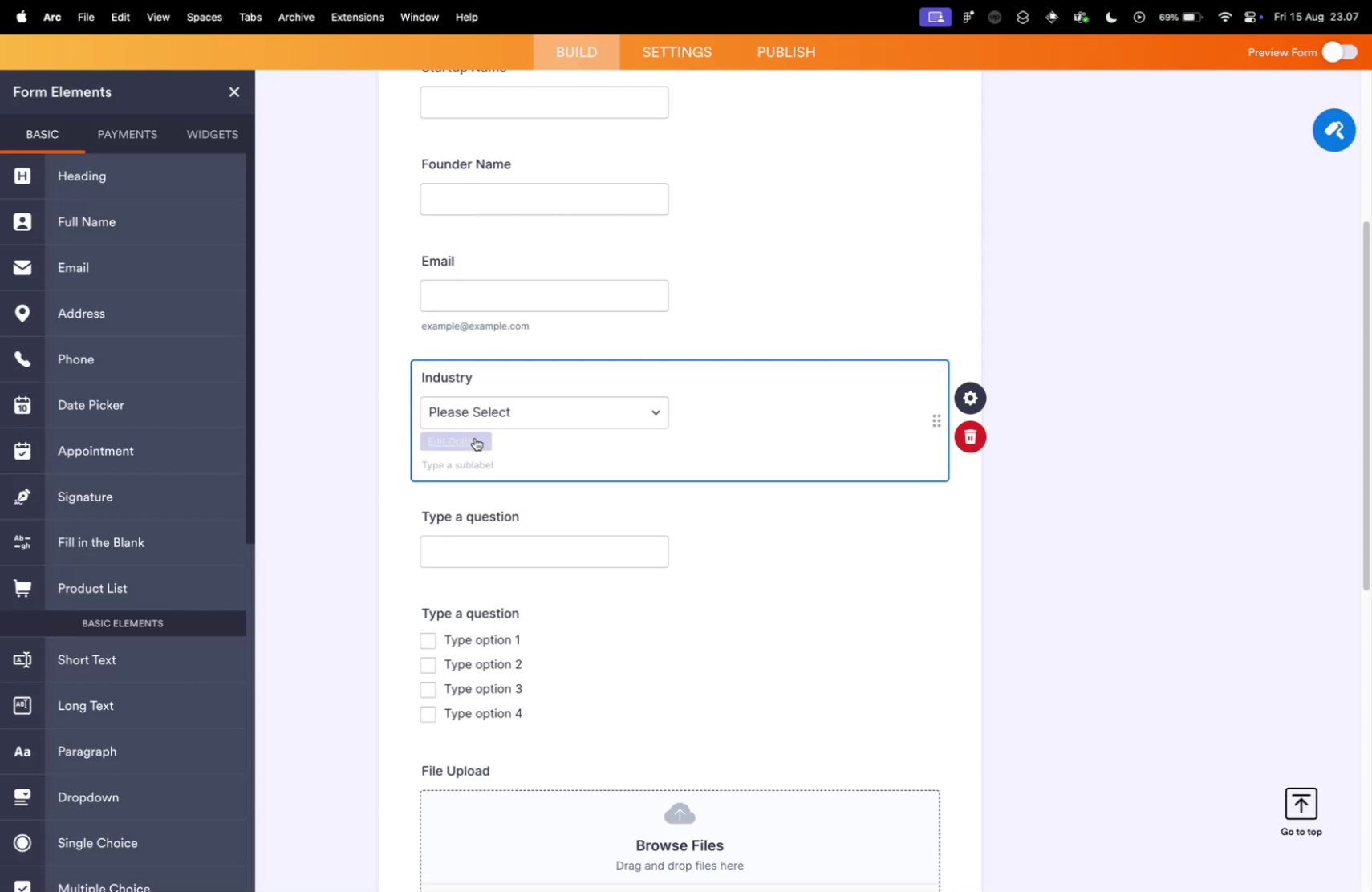 
key(Control+ControlLeft)
 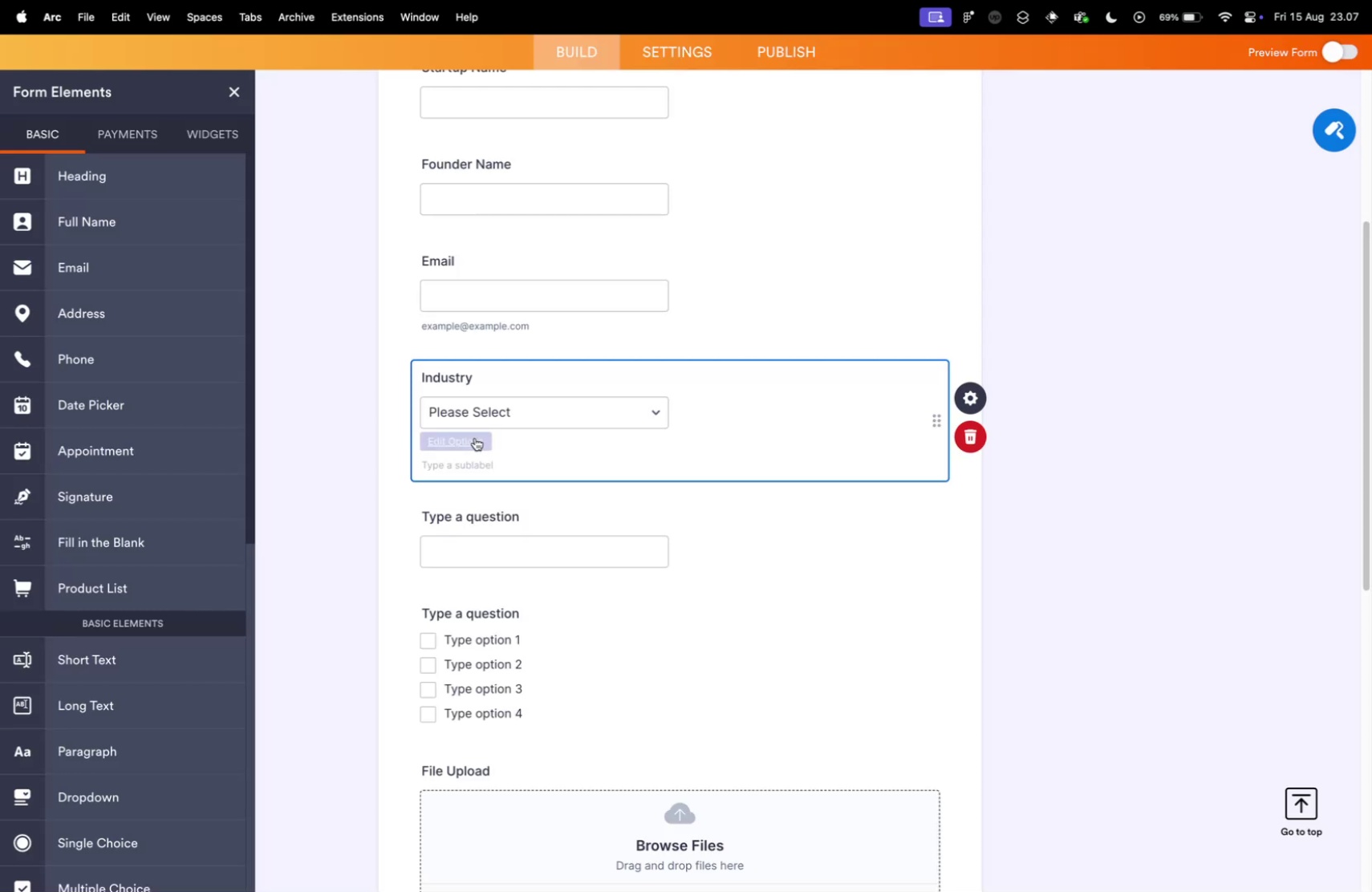 
key(Control+Tab)
 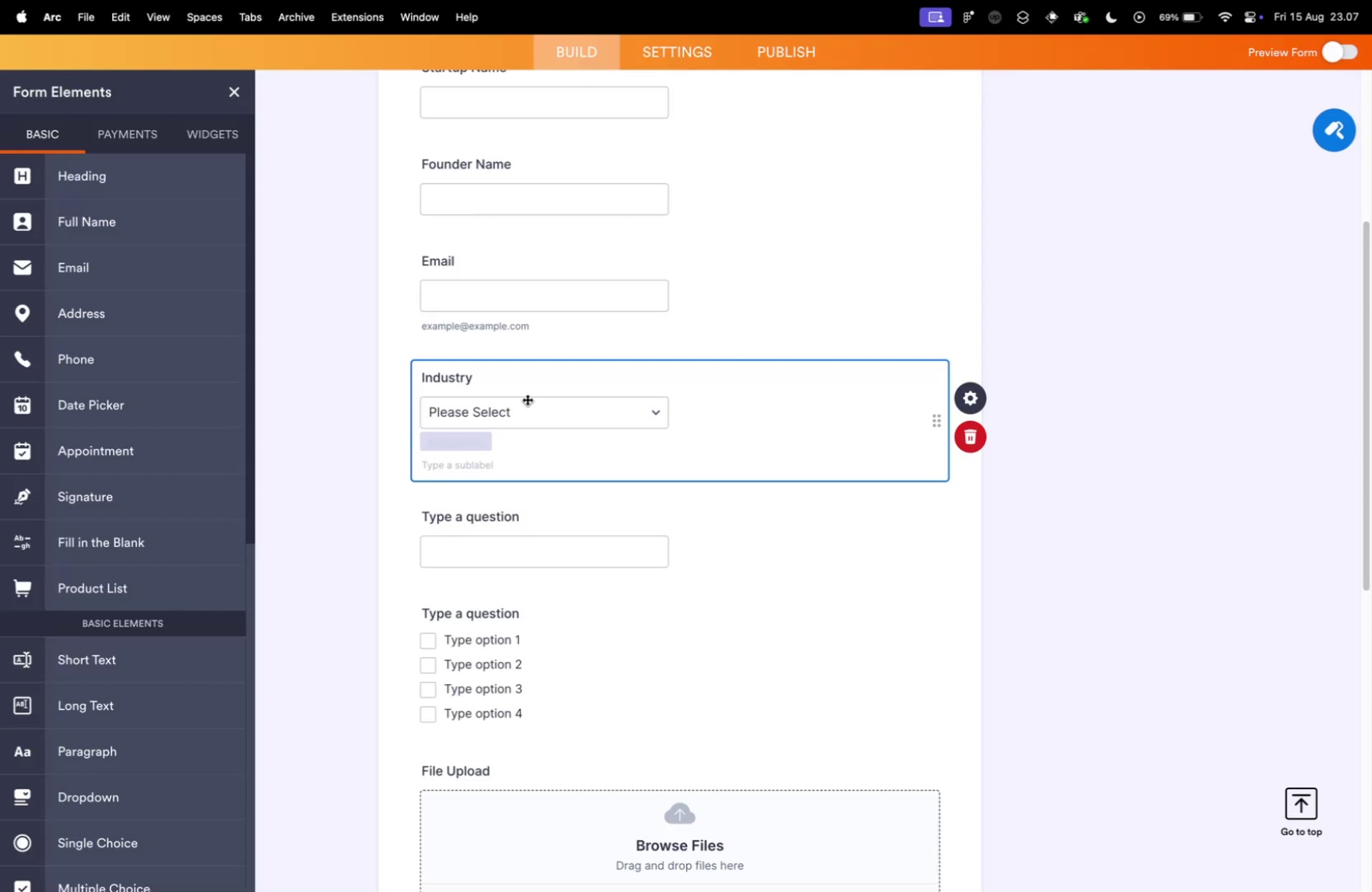 
key(Control+ControlLeft)
 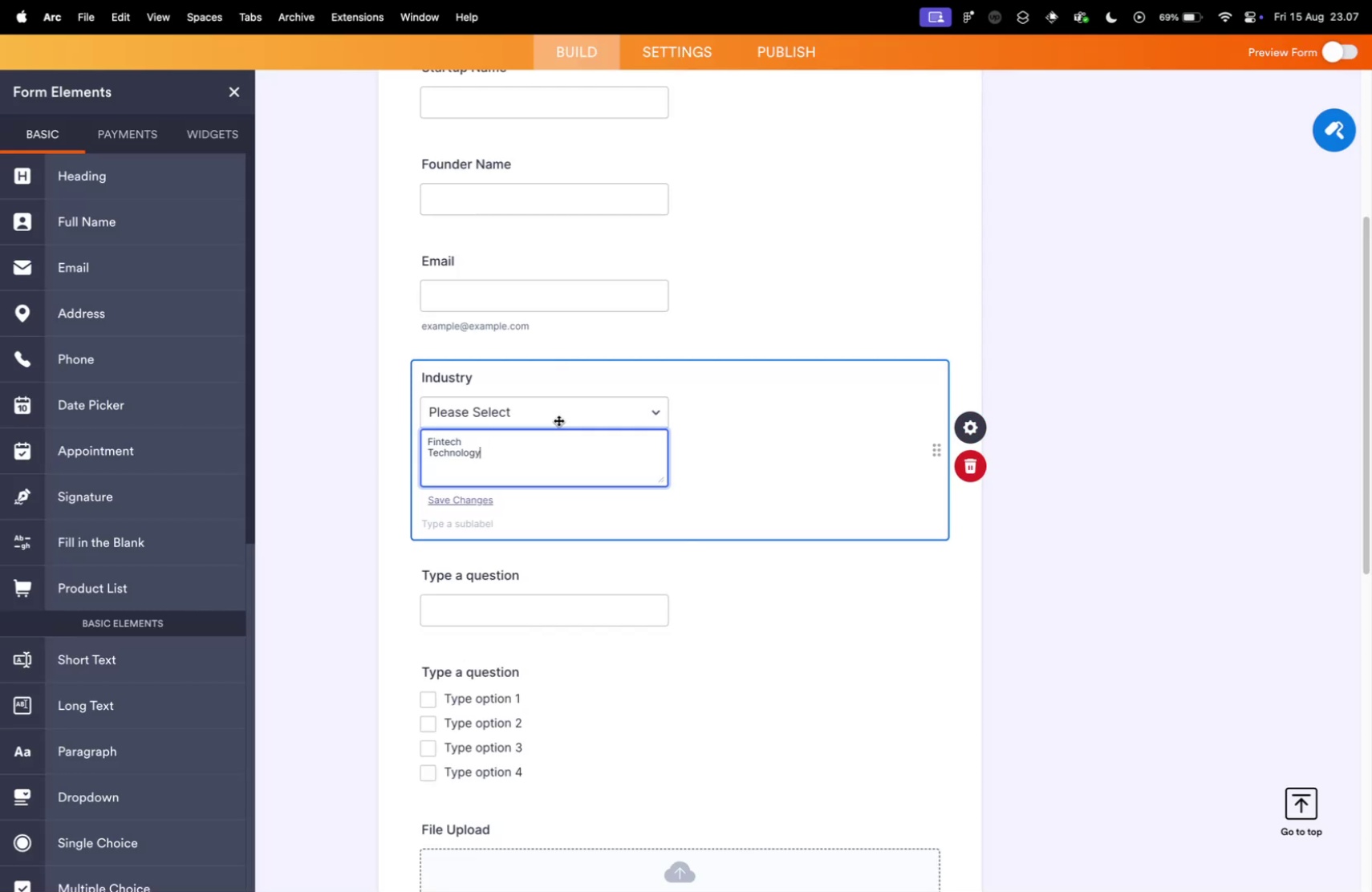 
key(Control+Tab)
 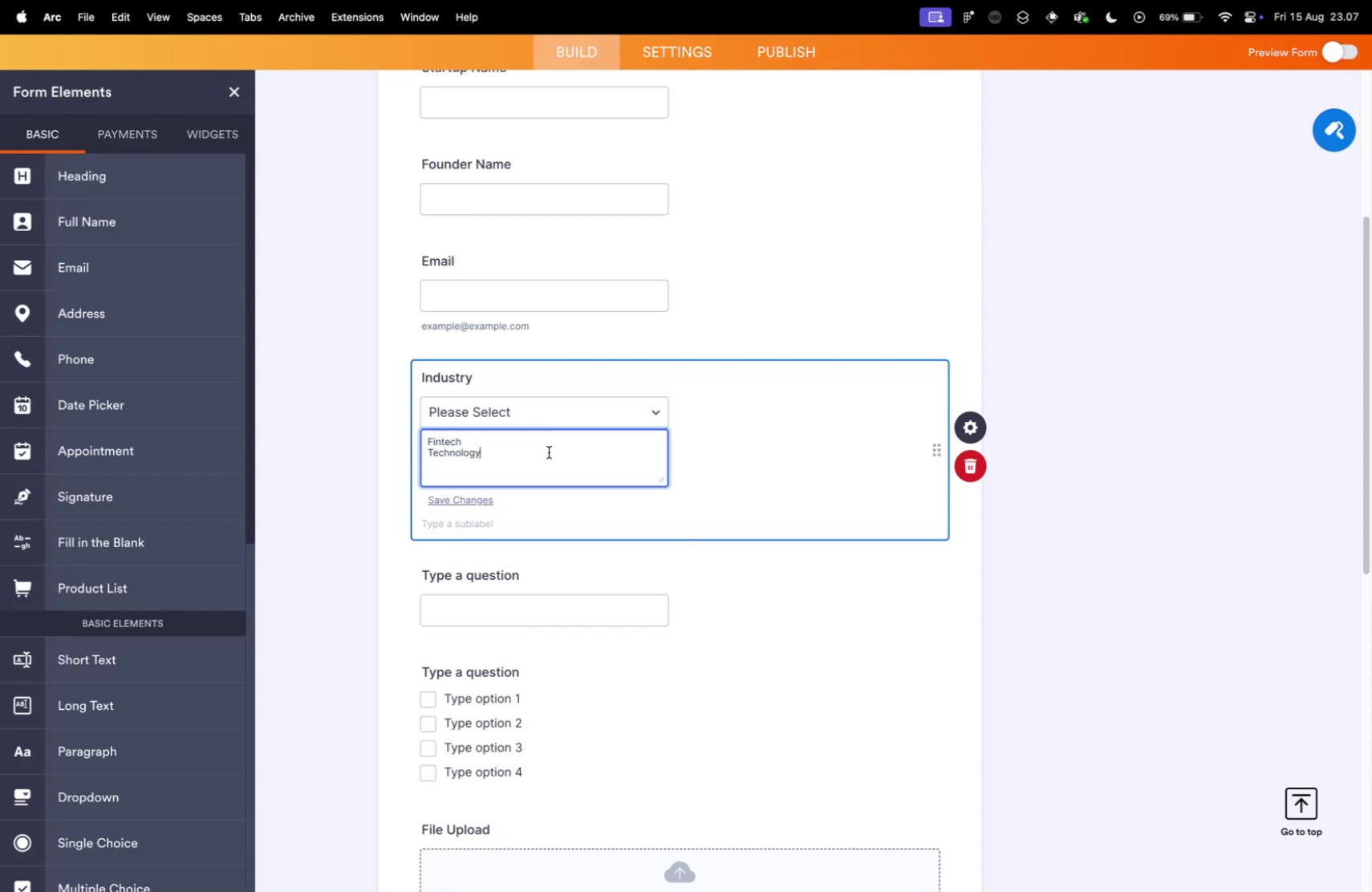 
key(Alt+OptionLeft)
 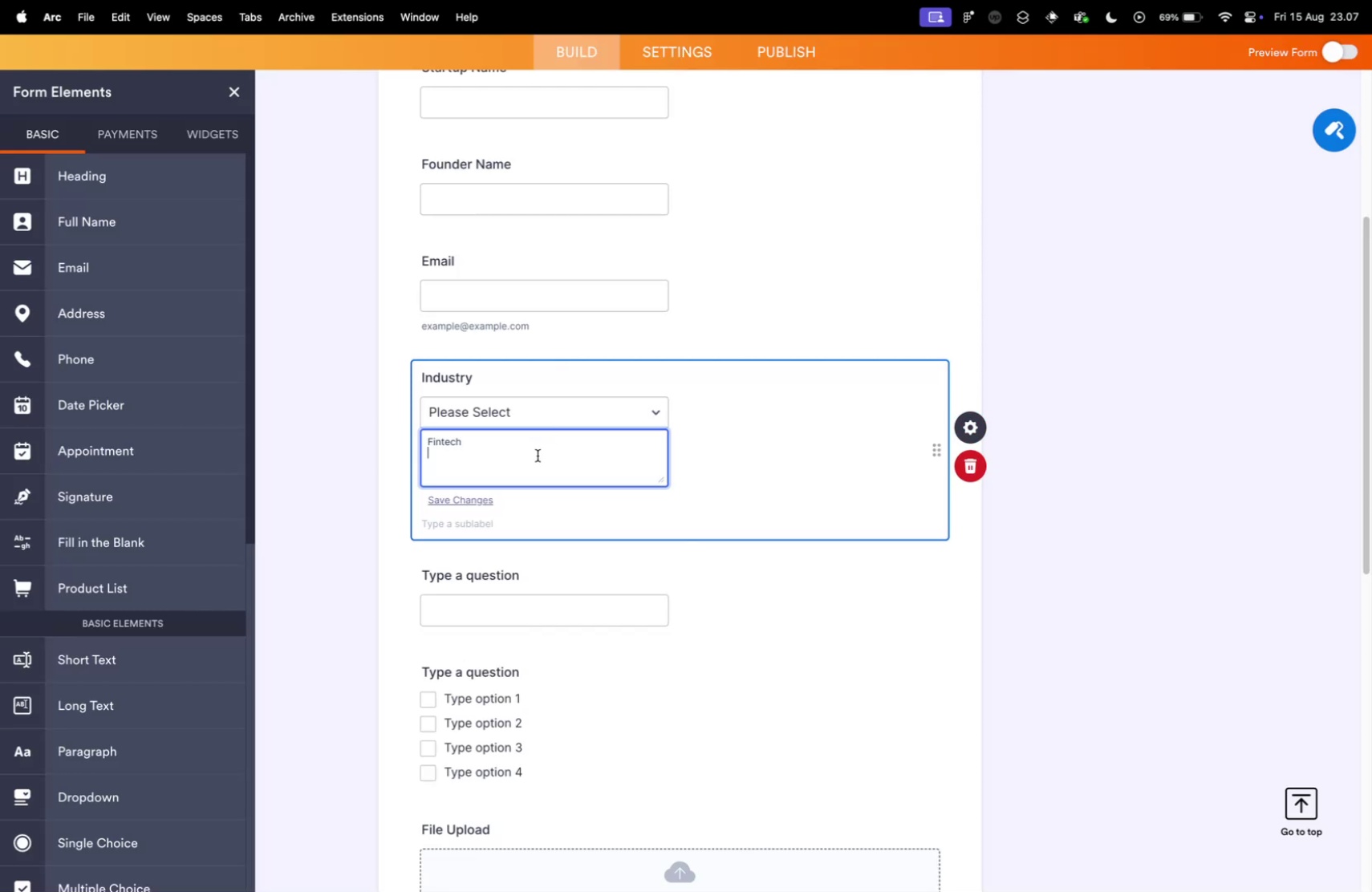 
left_click([558, 420])
 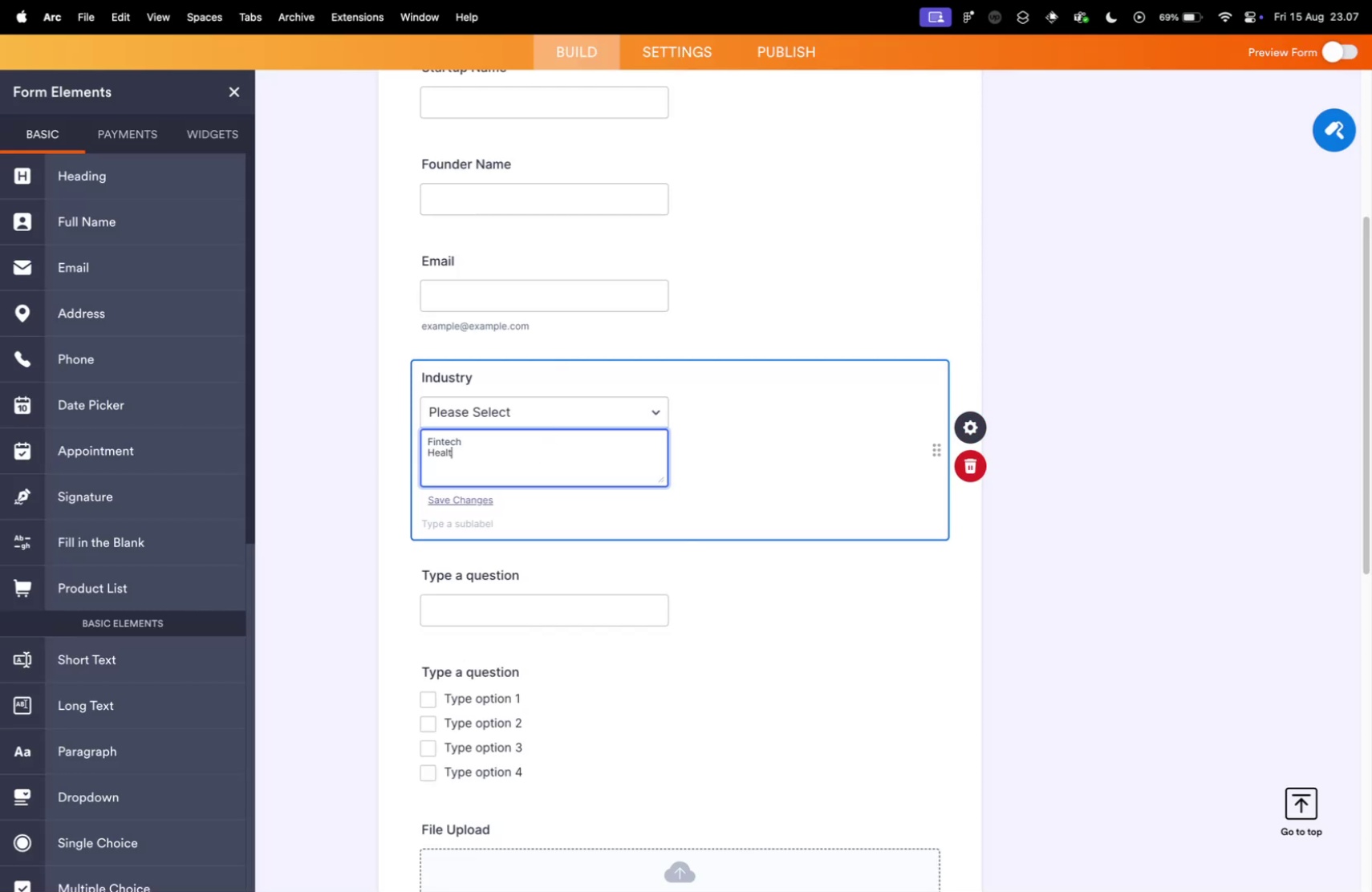 
left_click([538, 455])
 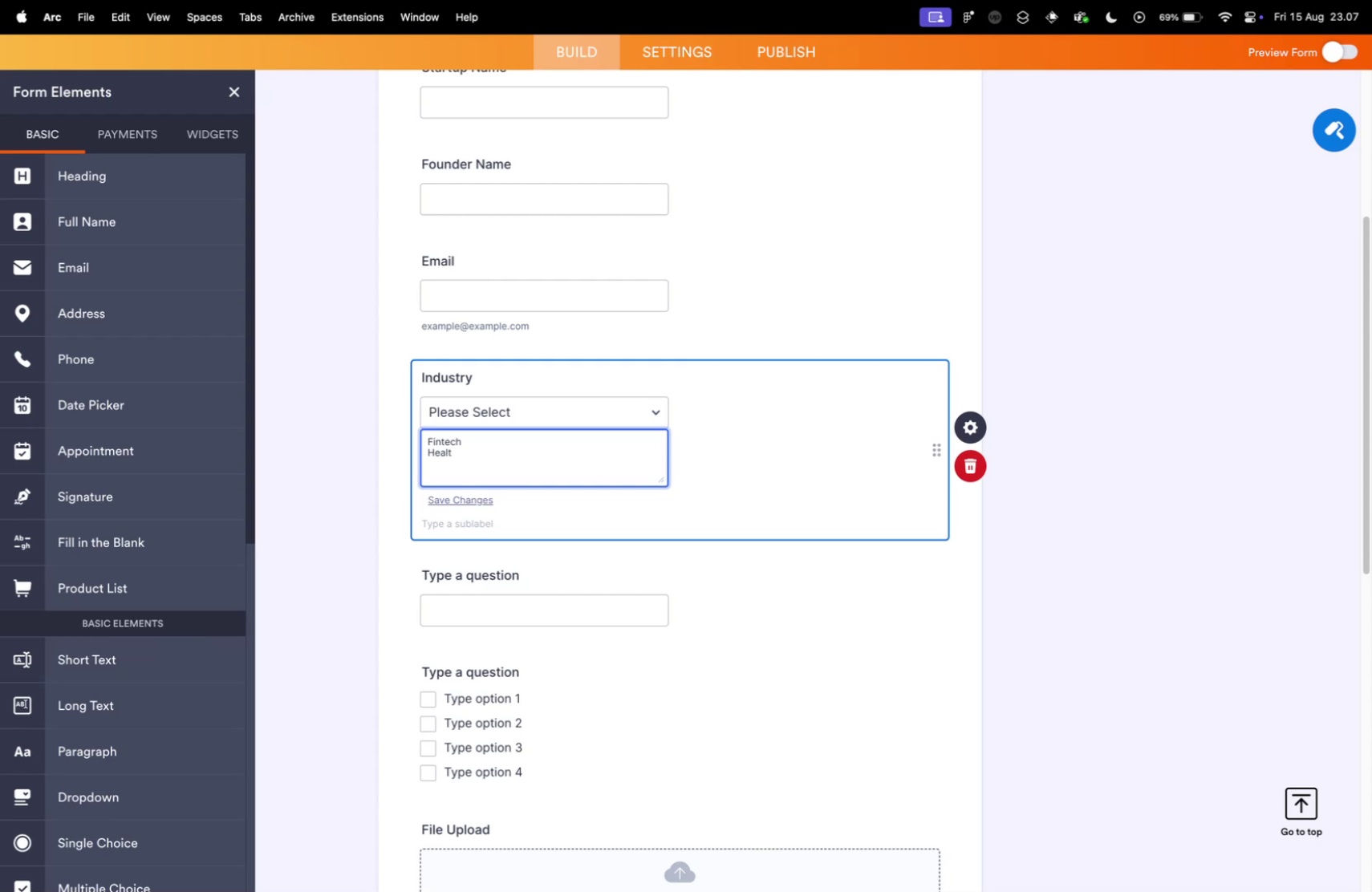 
key(Meta+Backspace)
 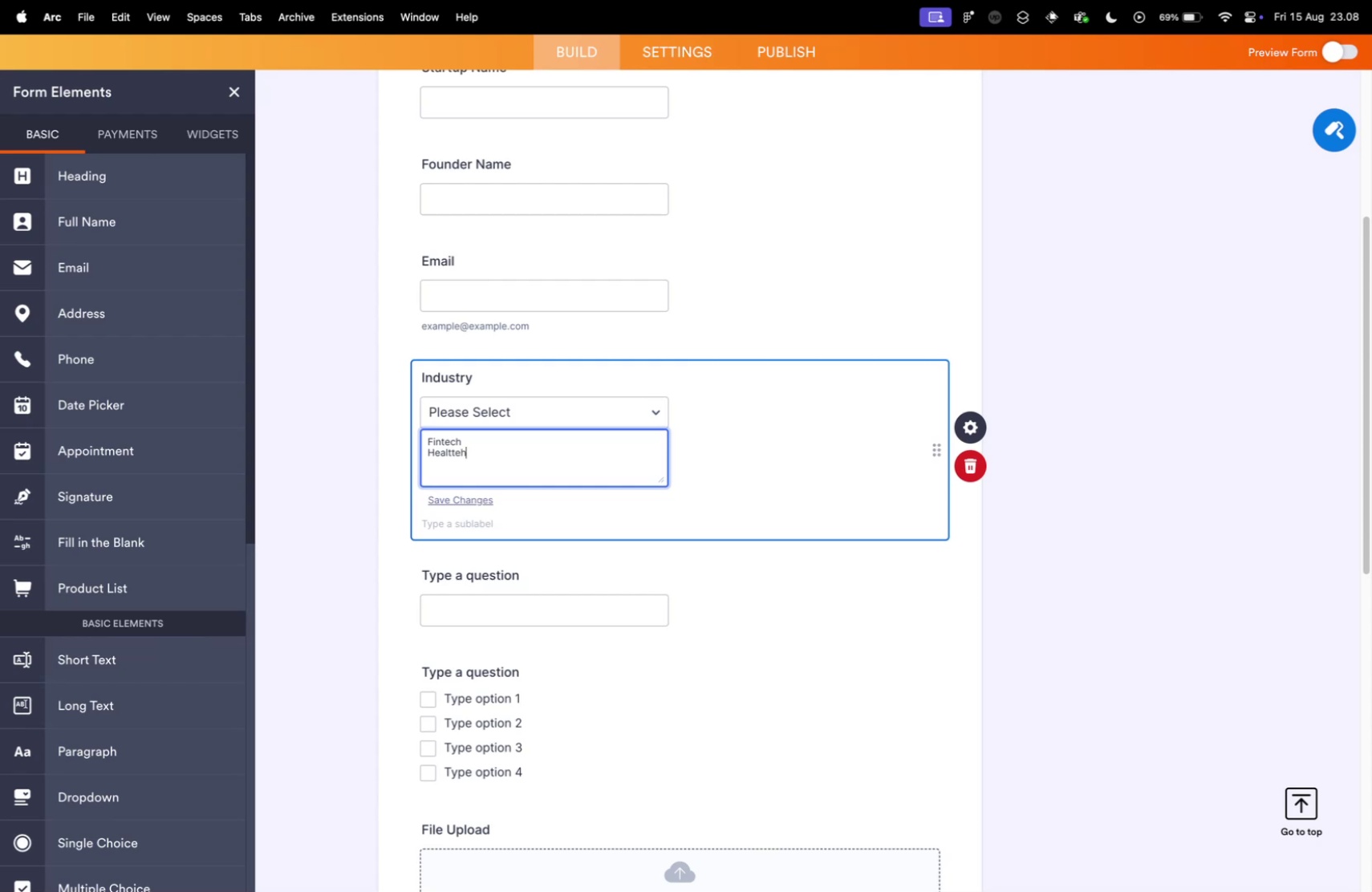 
type(Healttehd)
key(Backspace)
type(ch)
 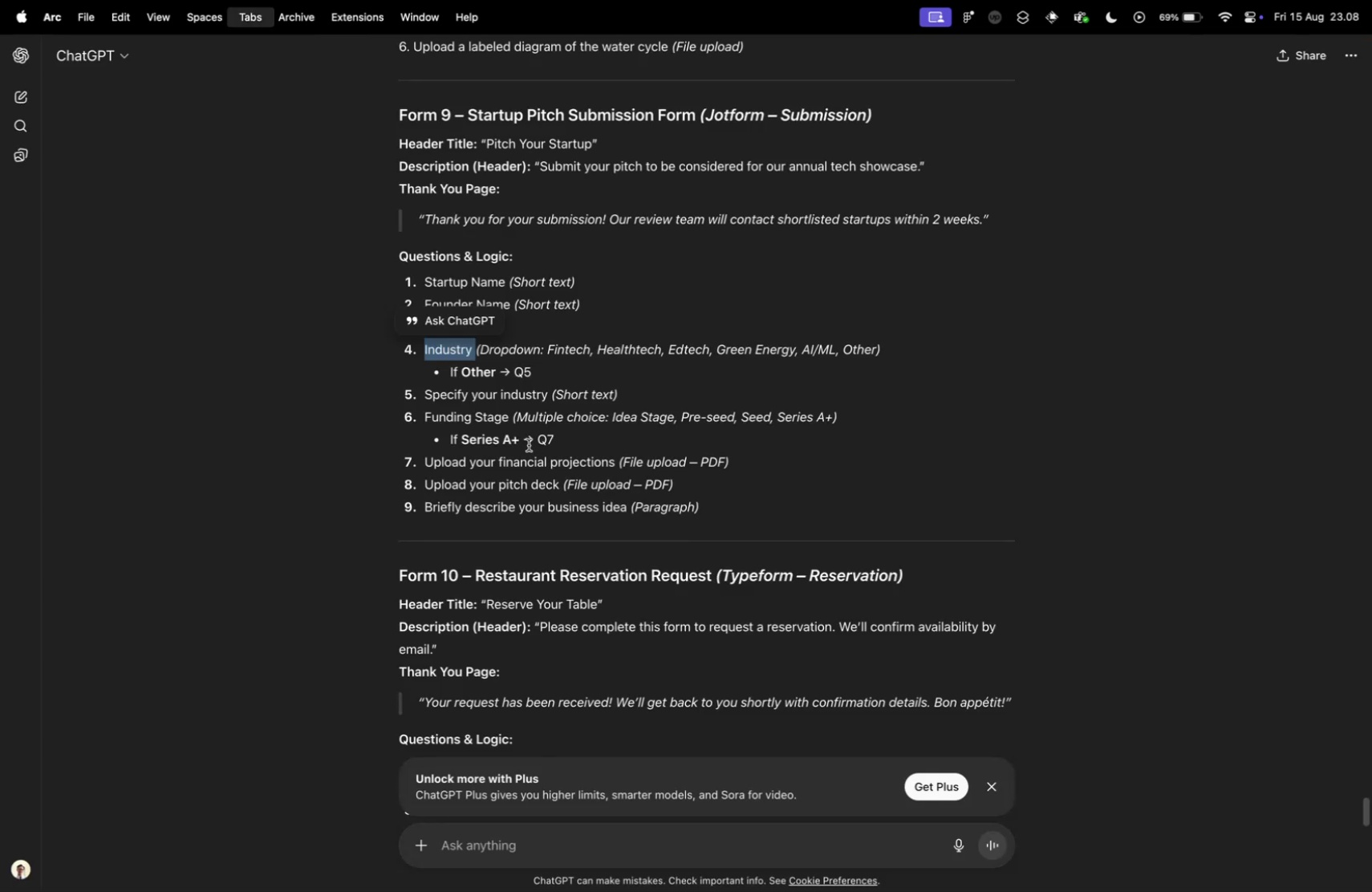 
key(Control+ControlLeft)
 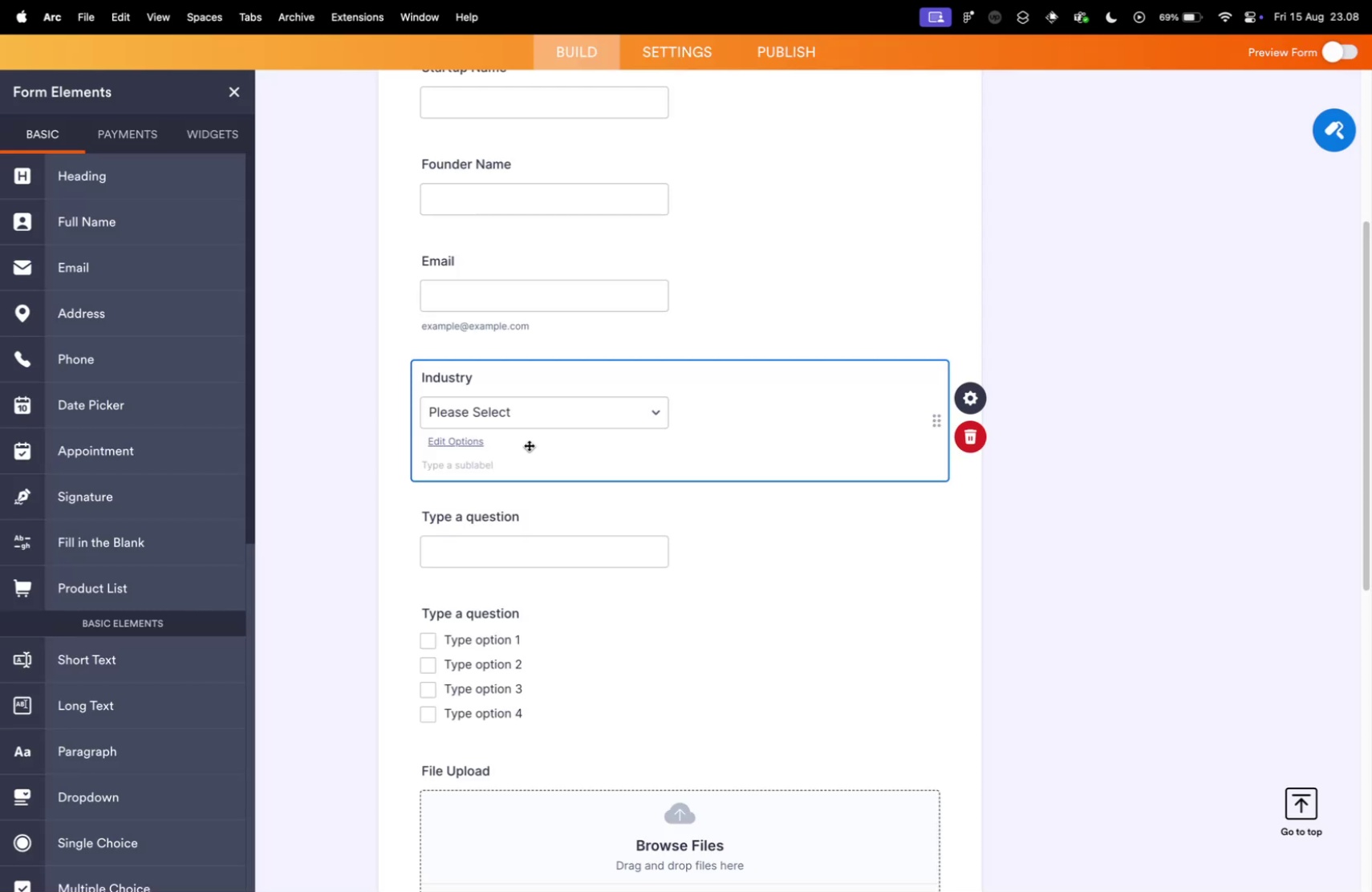 
key(Control+Tab)
 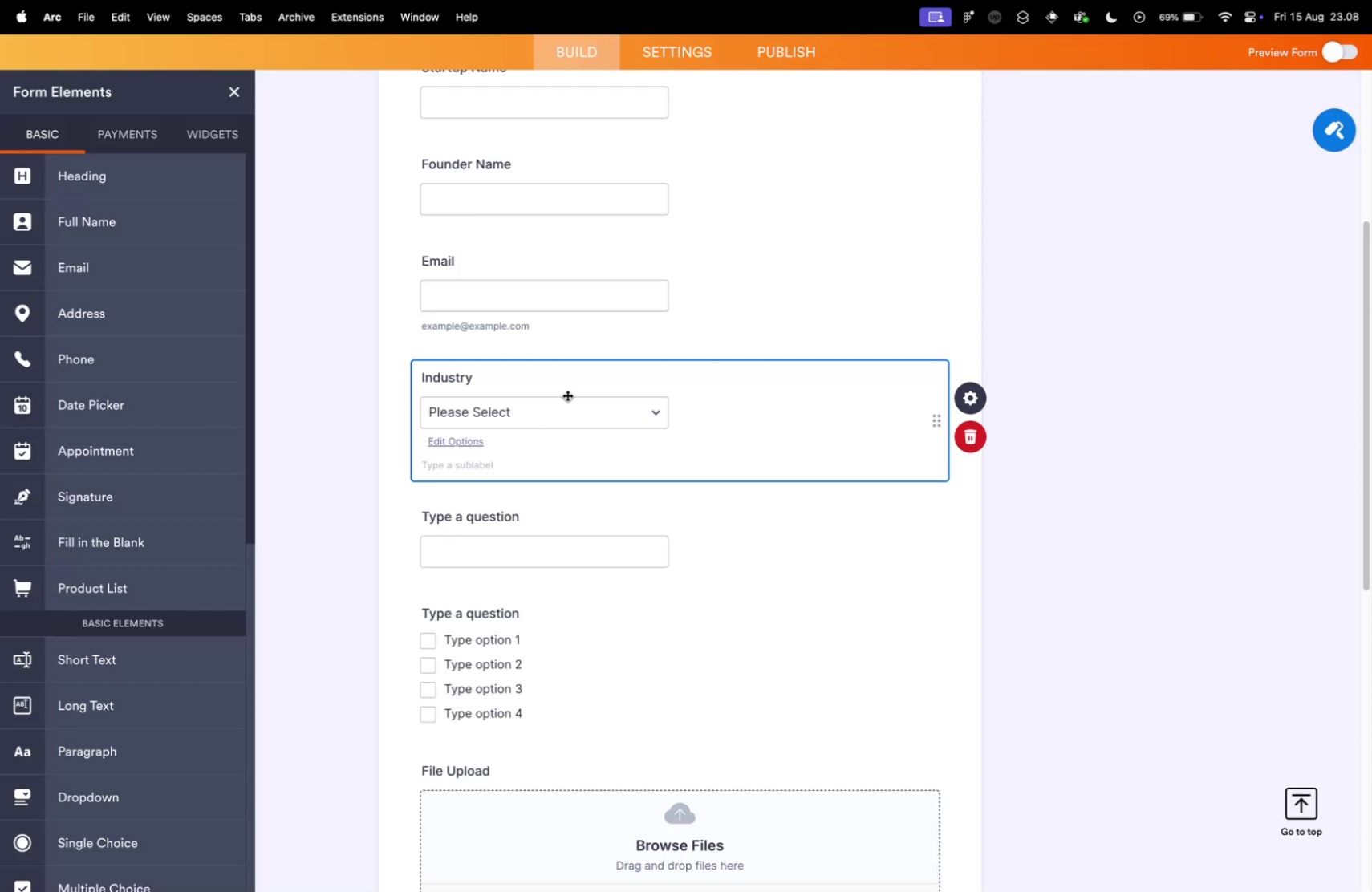 
key(Control+ControlLeft)
 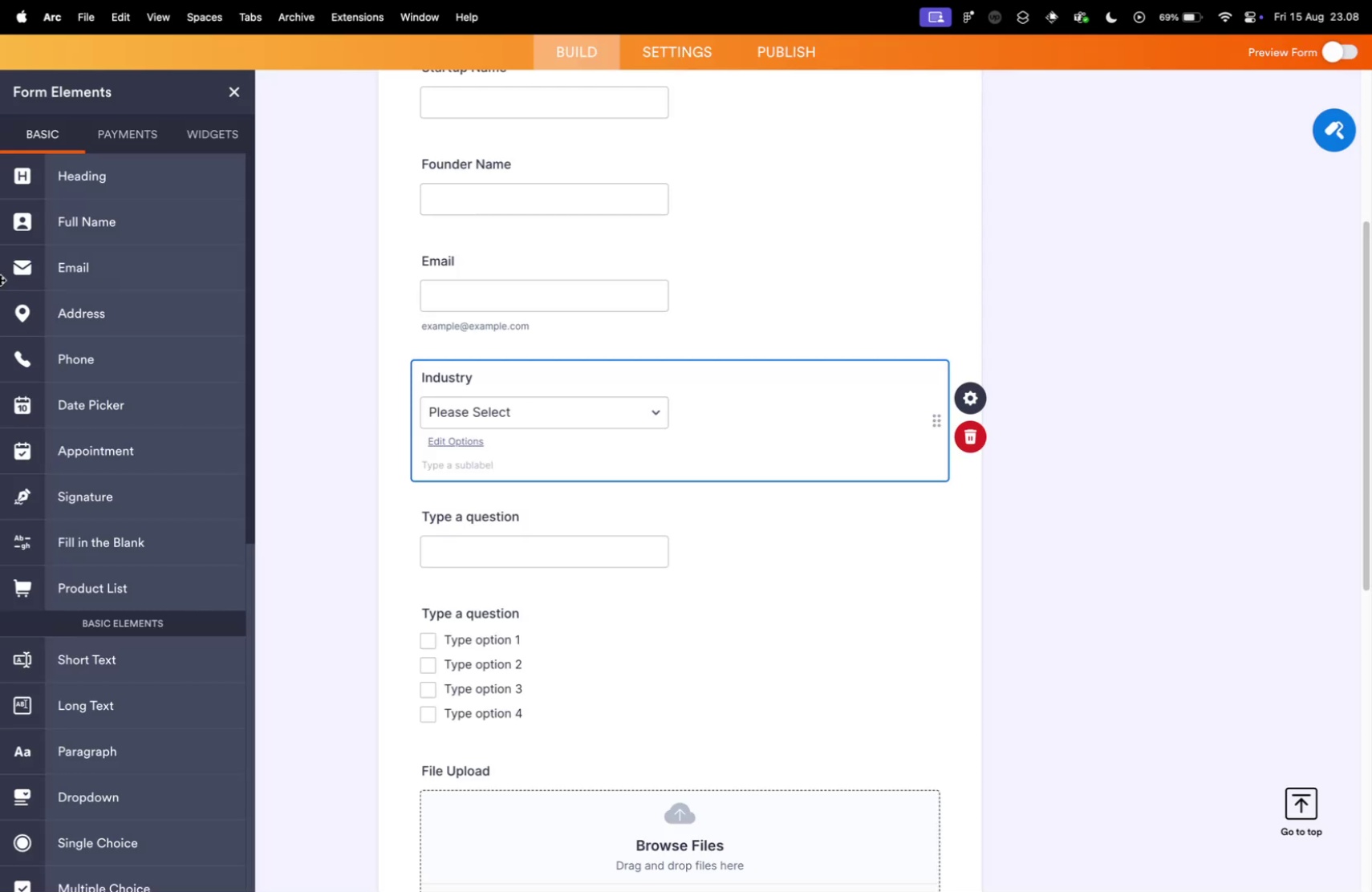 
key(Control+Tab)
 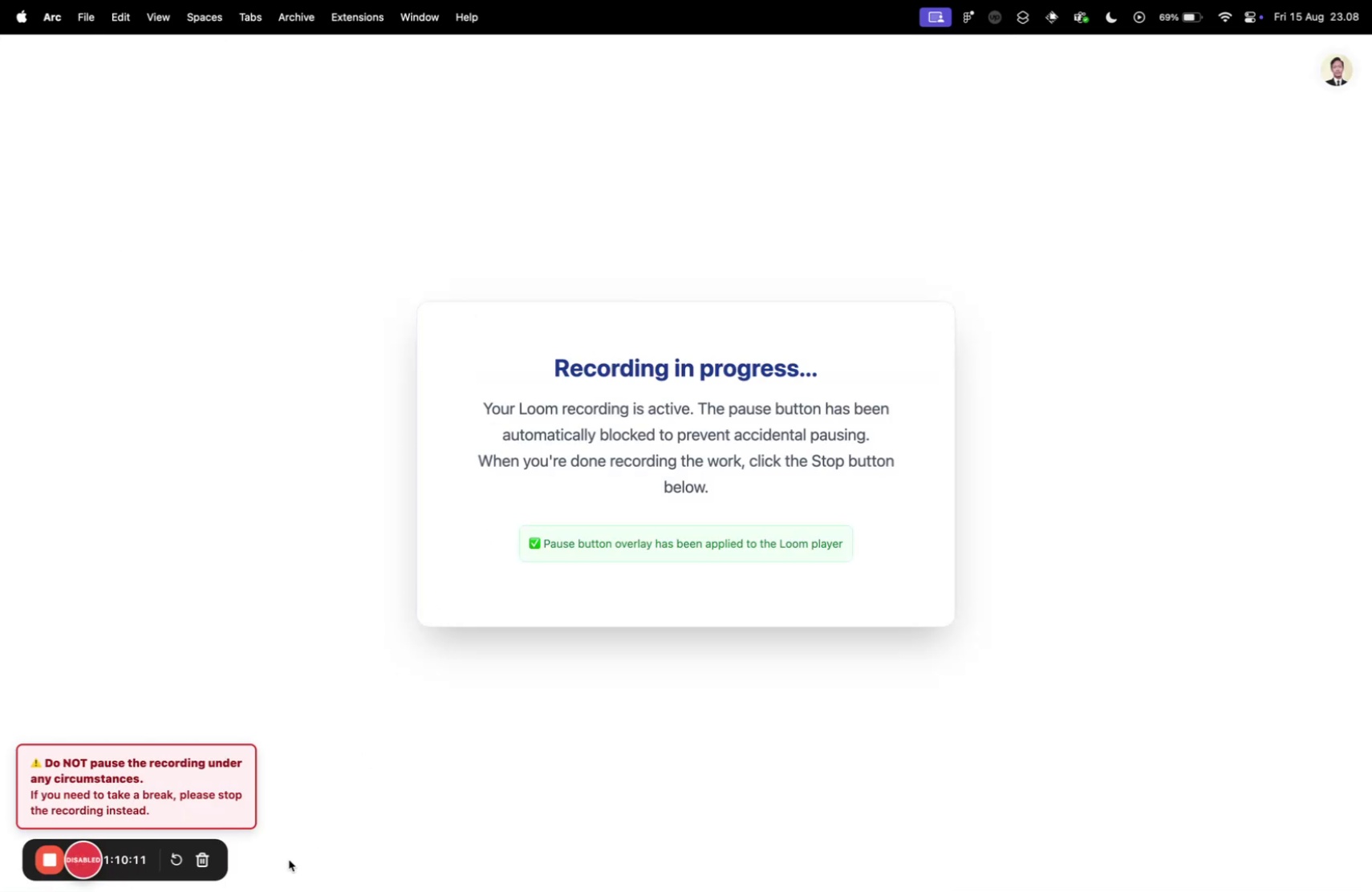 